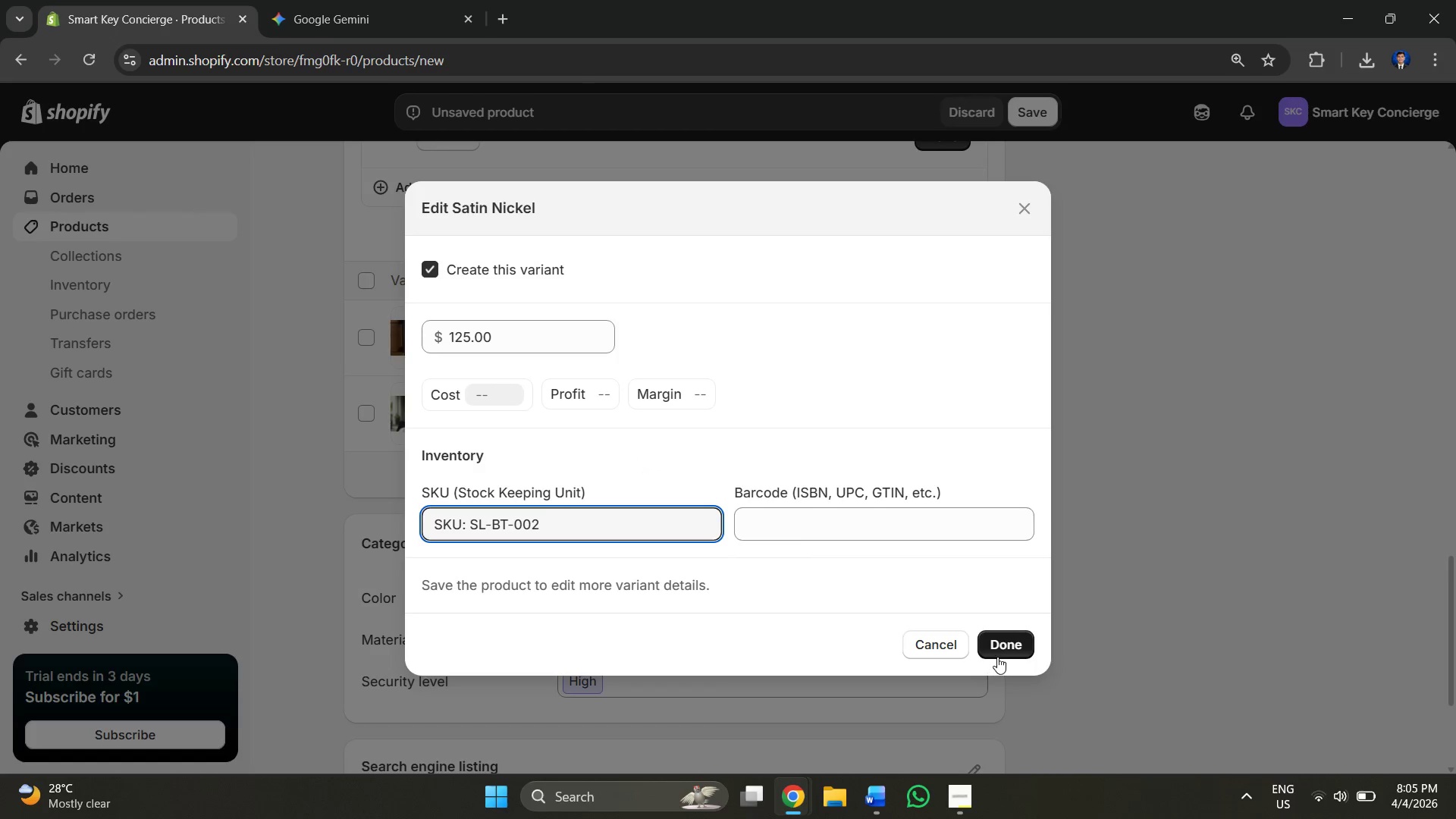 
left_click([1009, 648])
 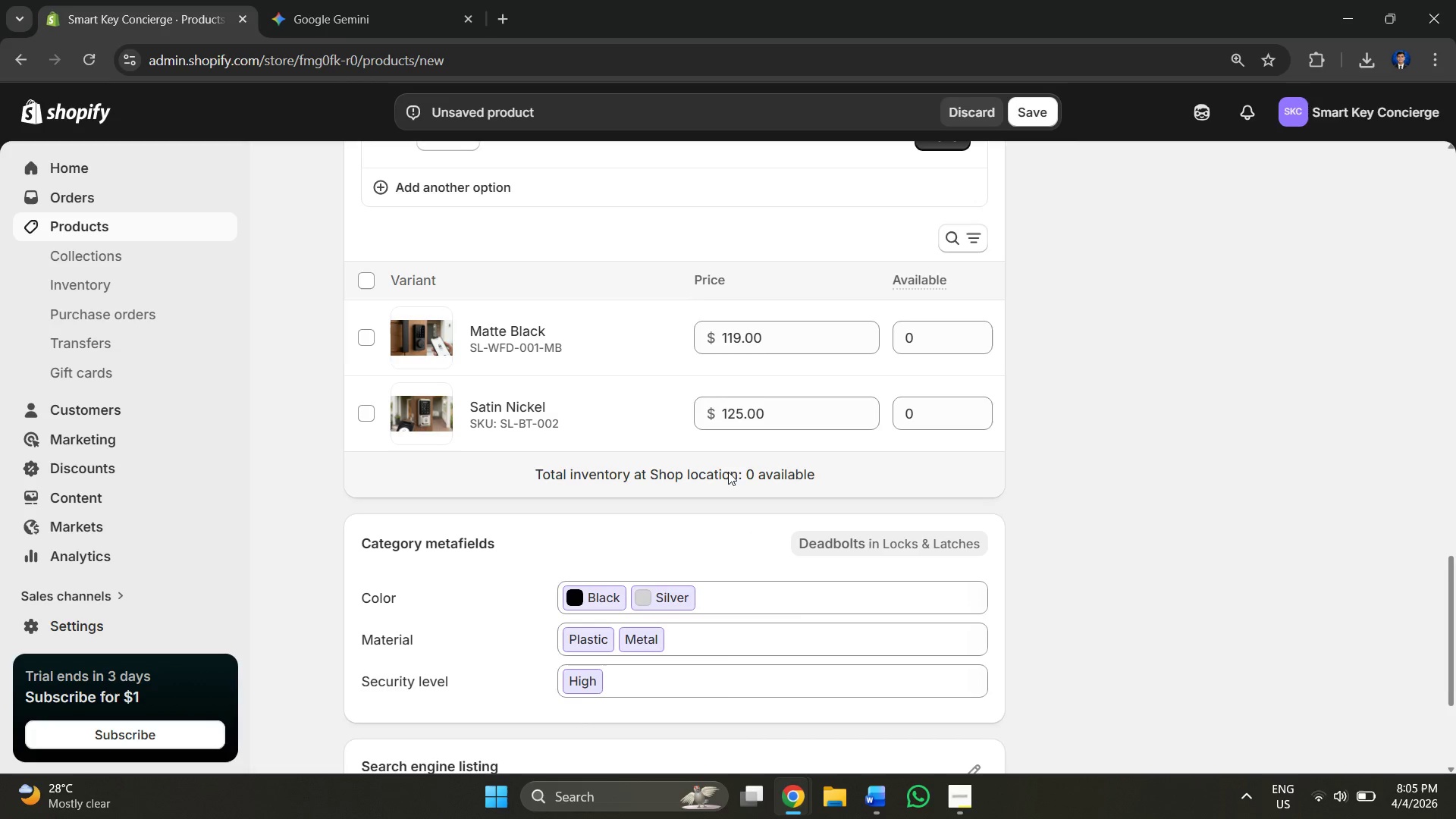 
scroll: coordinate [726, 467], scroll_direction: down, amount: 1.0
 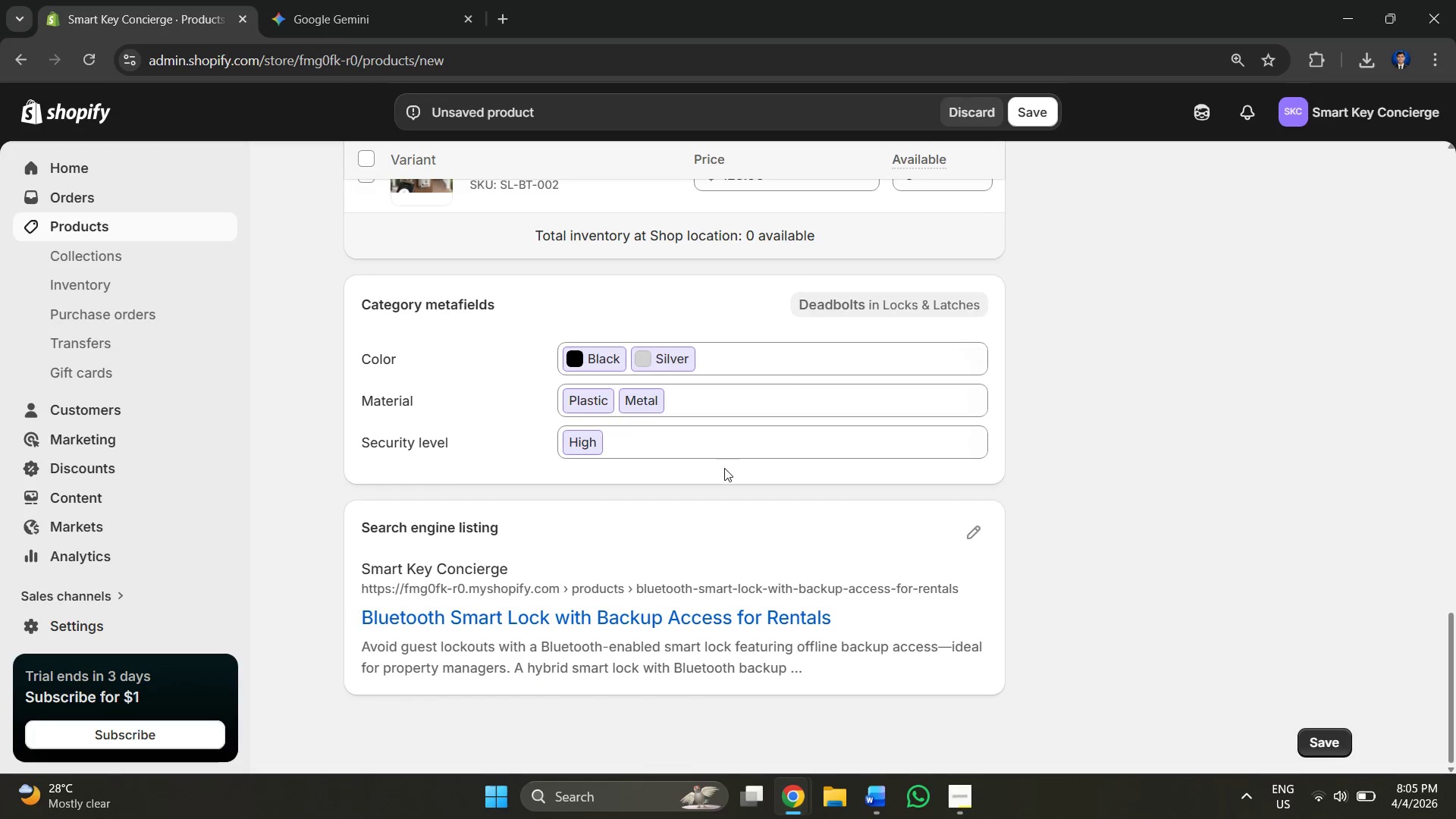 
scroll: coordinate [958, 491], scroll_direction: up, amount: 6.0
 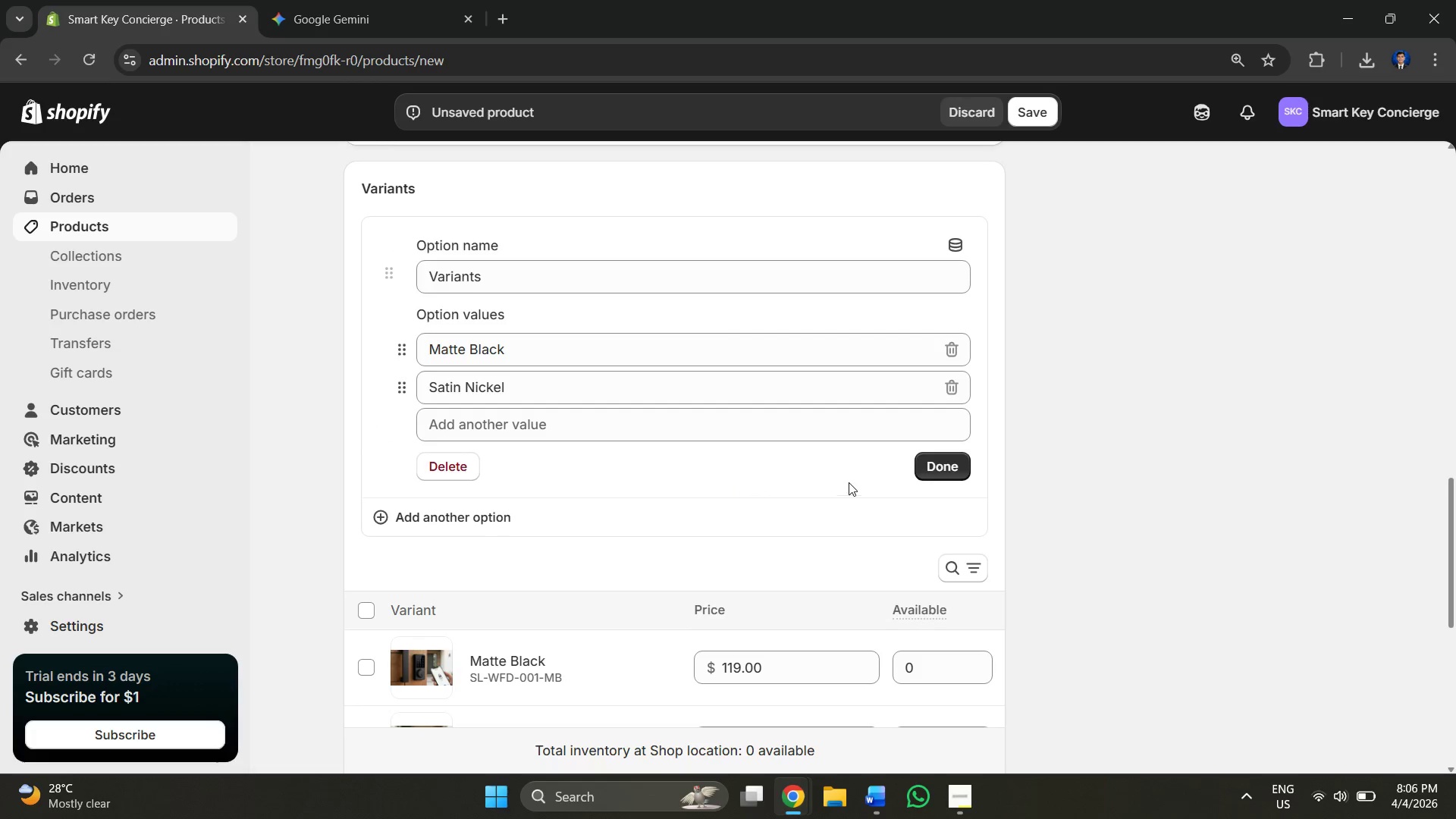 
scroll: coordinate [943, 479], scroll_direction: down, amount: 1.0
 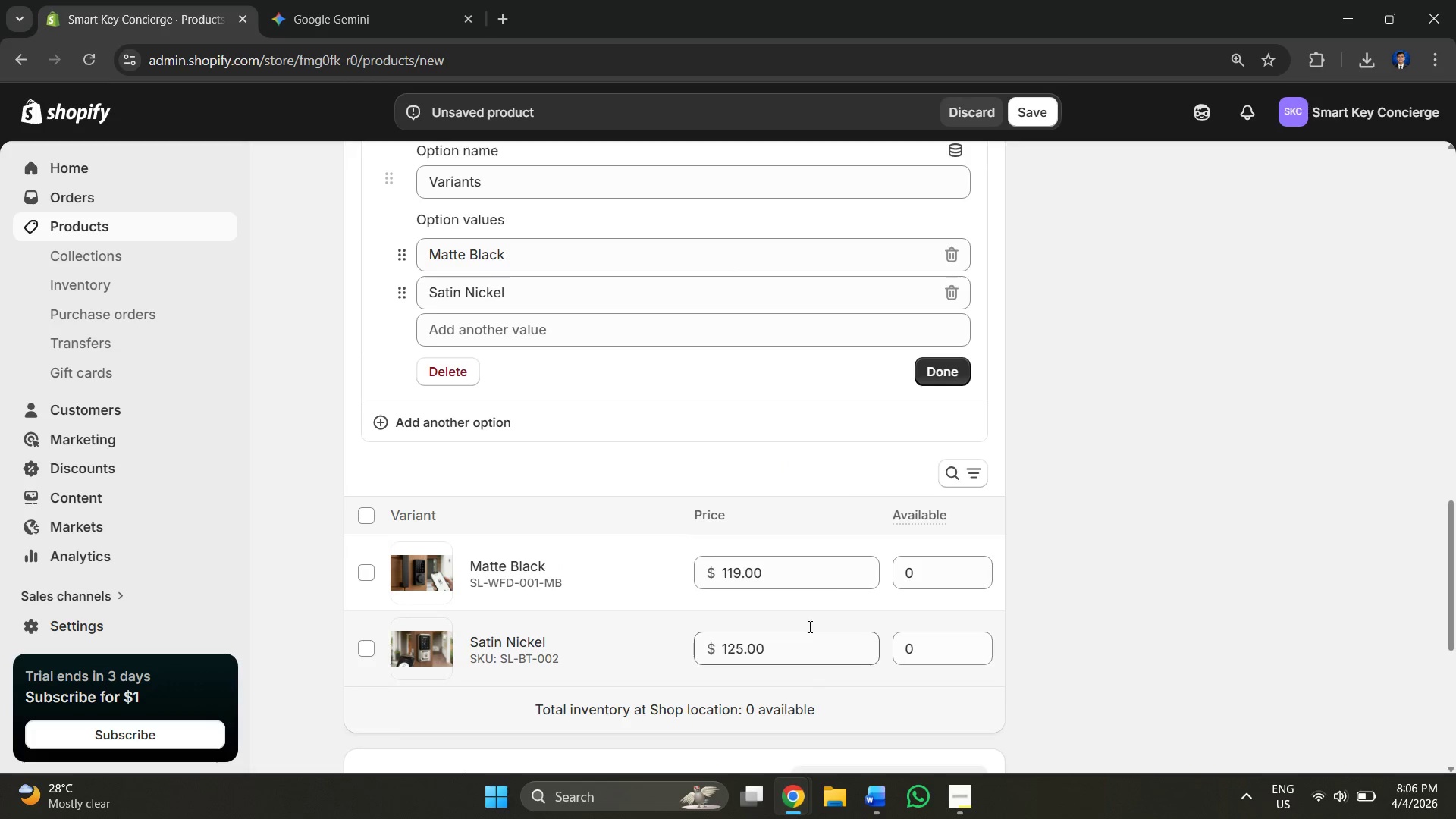 
scroll: coordinate [905, 497], scroll_direction: up, amount: 14.0
 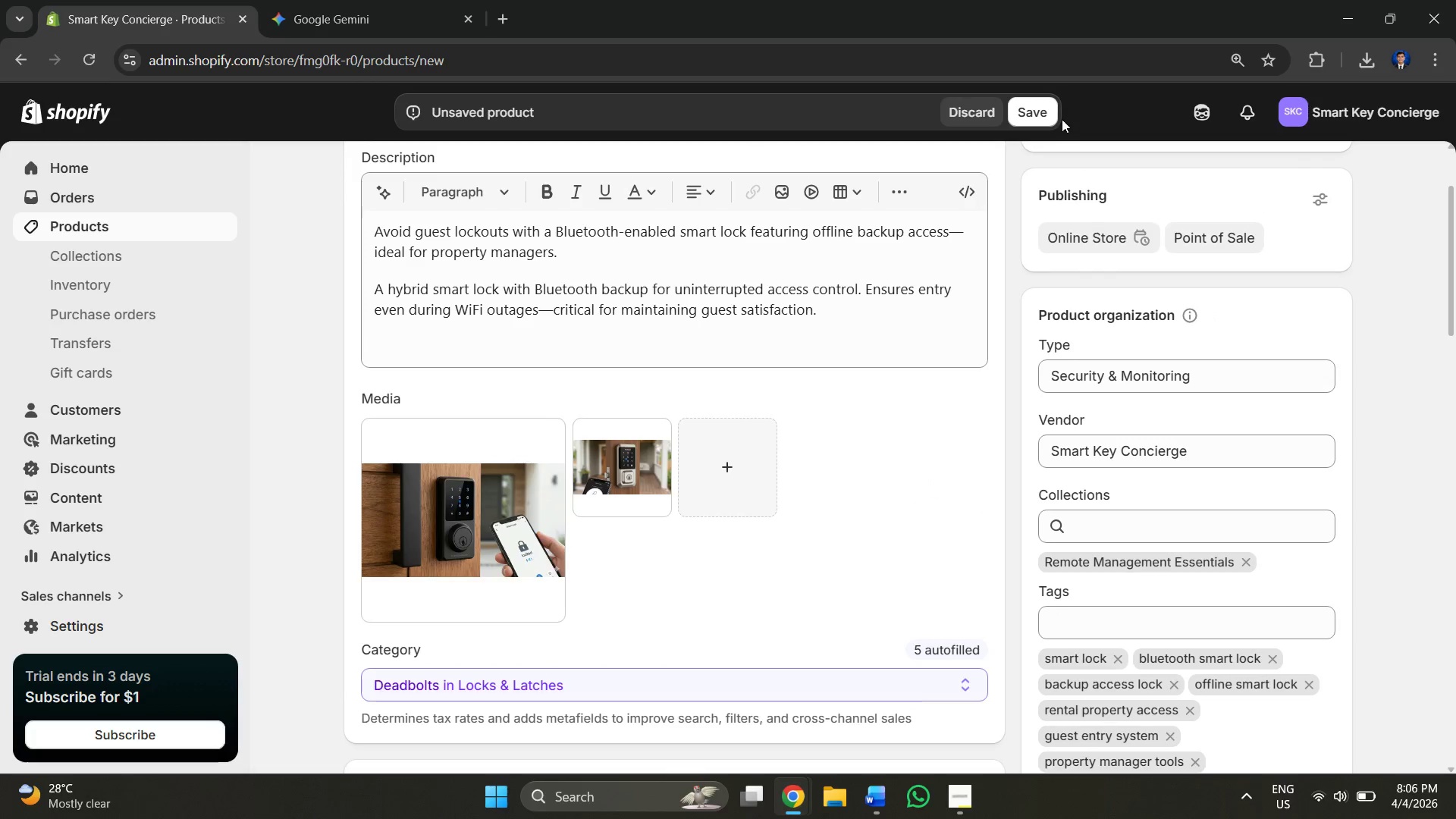 
left_click([1045, 118])
 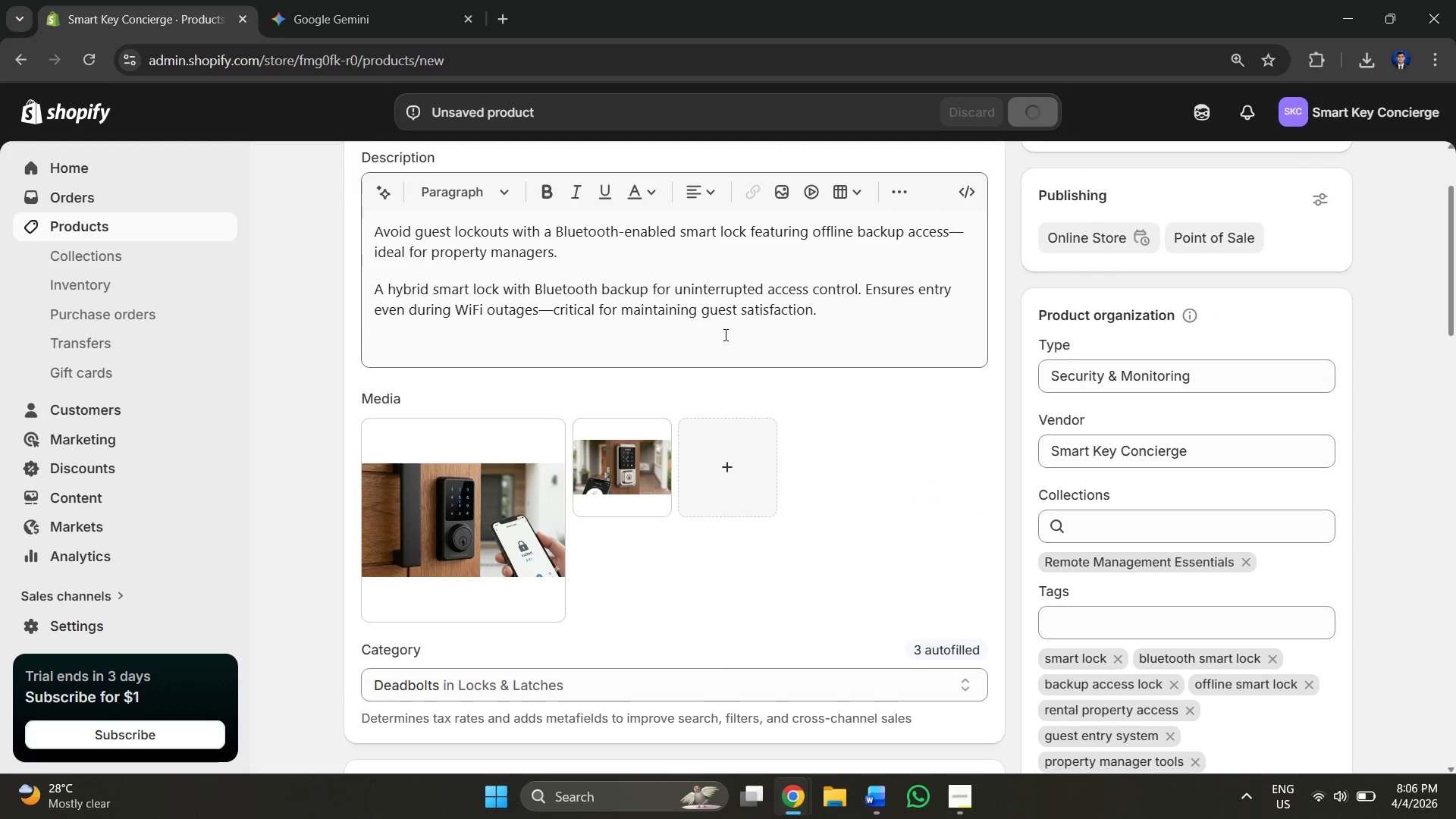 
scroll: coordinate [694, 344], scroll_direction: down, amount: 2.0
 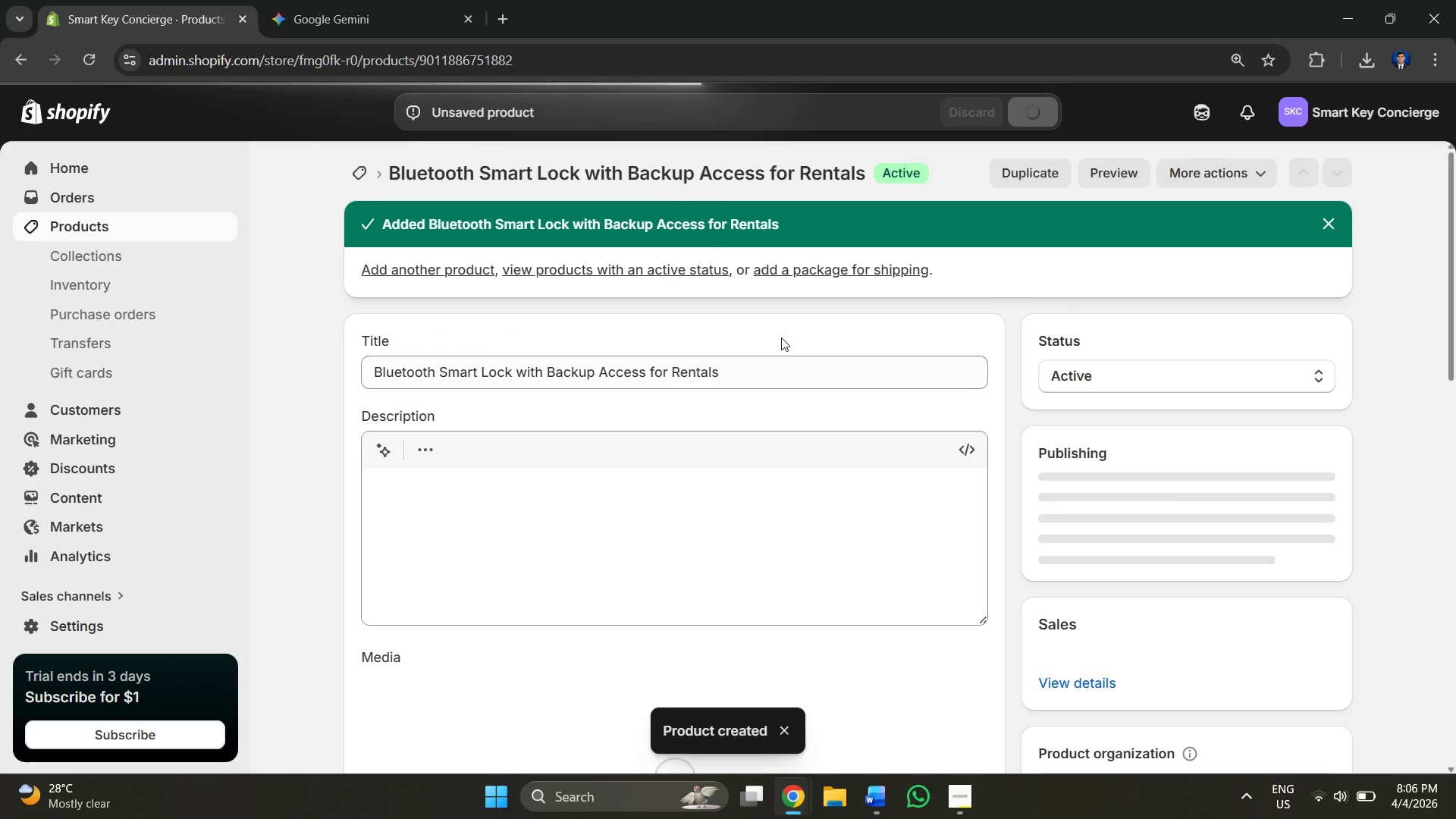 
left_click([119, 220])
 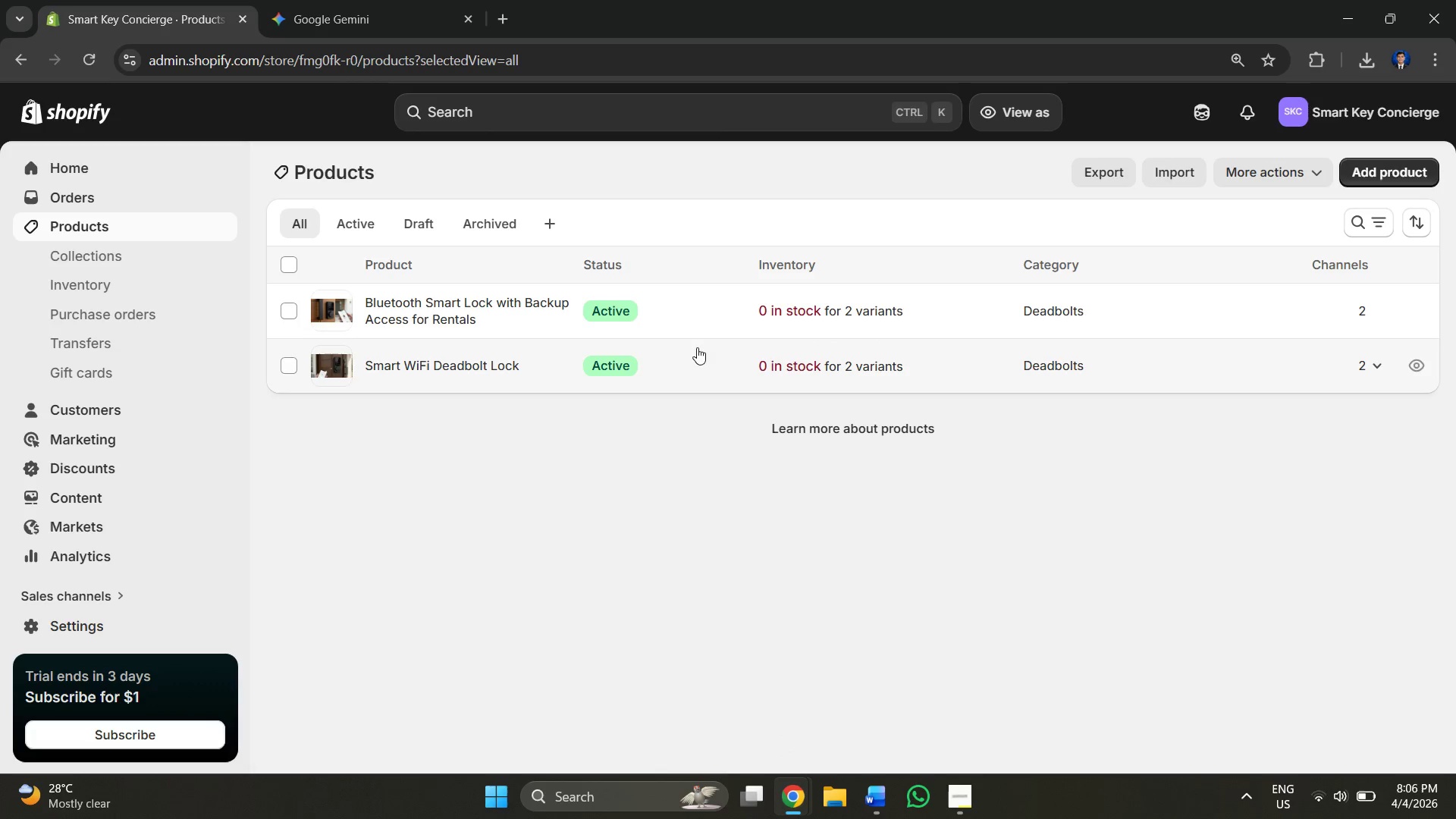 
left_click([1388, 179])
 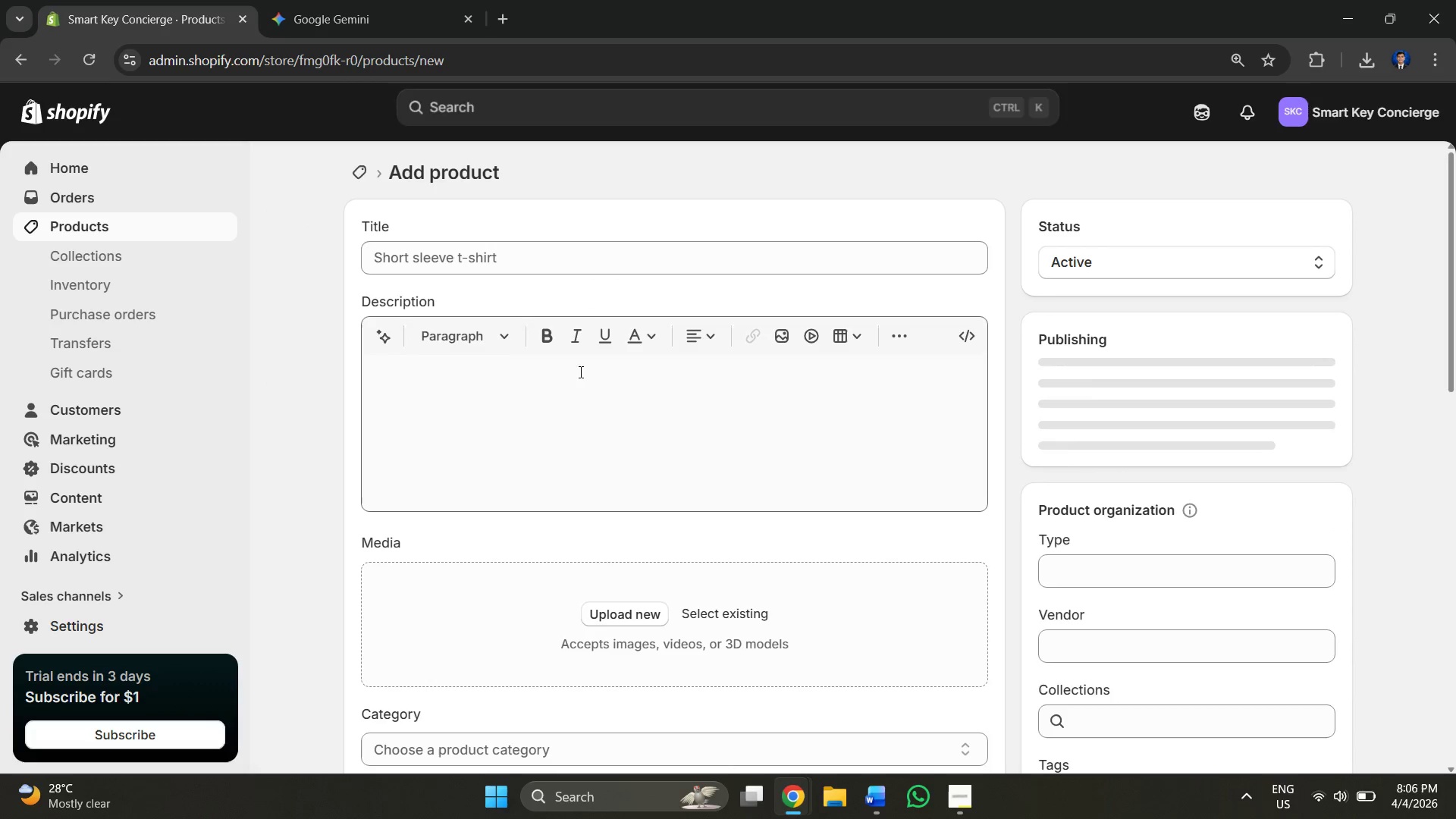 
left_click([551, 257])
 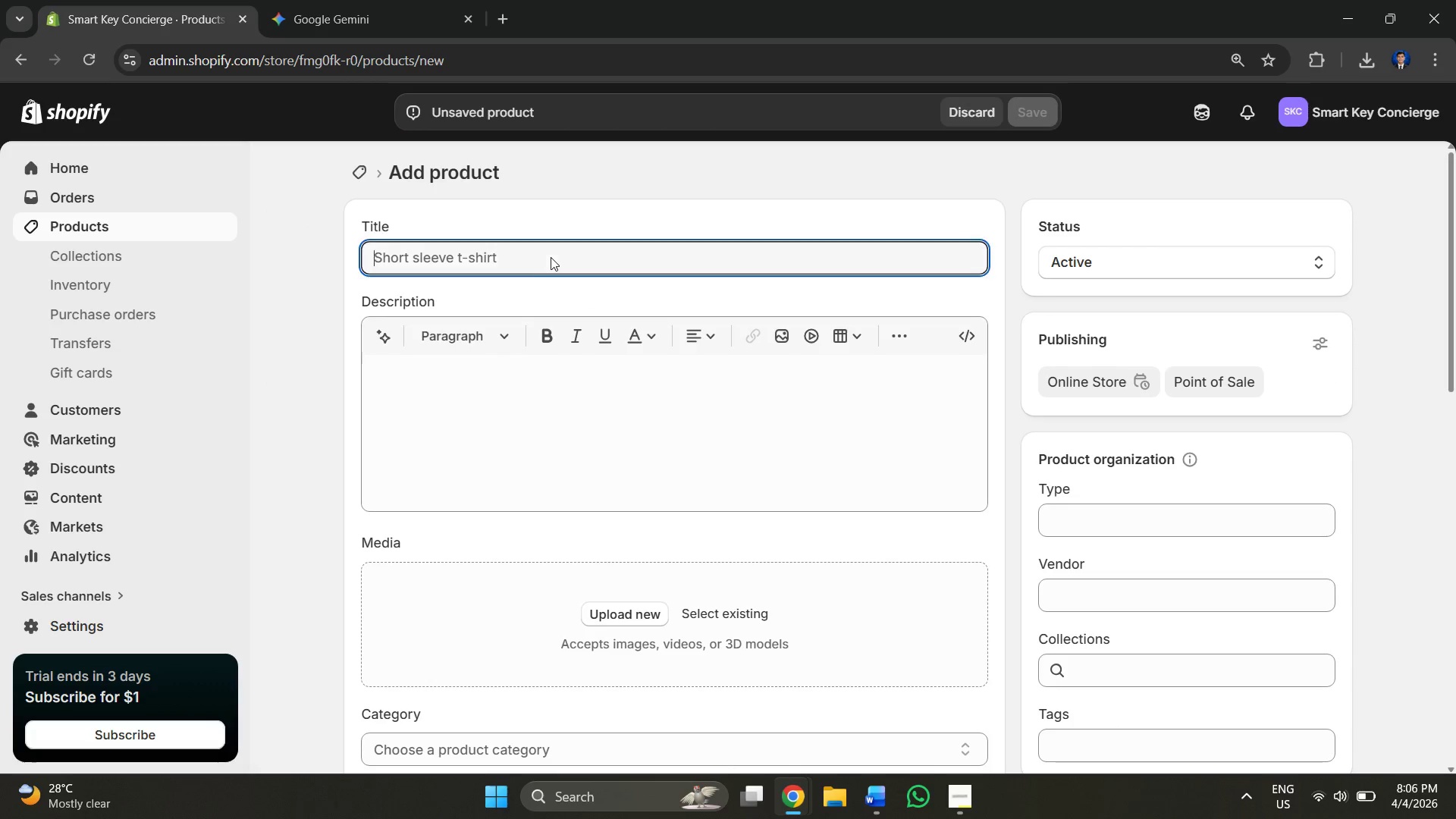 
key(Alt+AltLeft)
 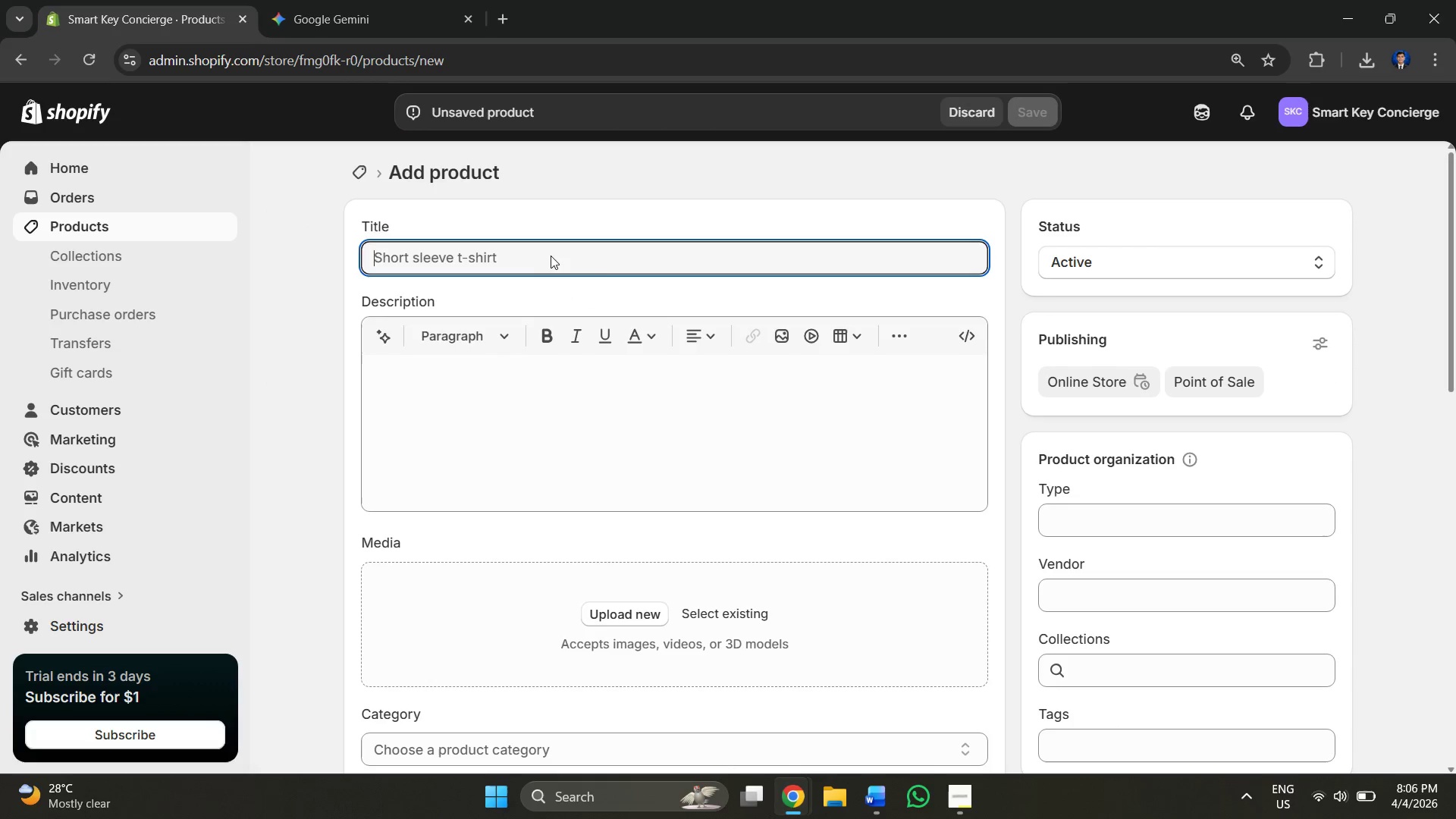 
key(Alt+Tab)
 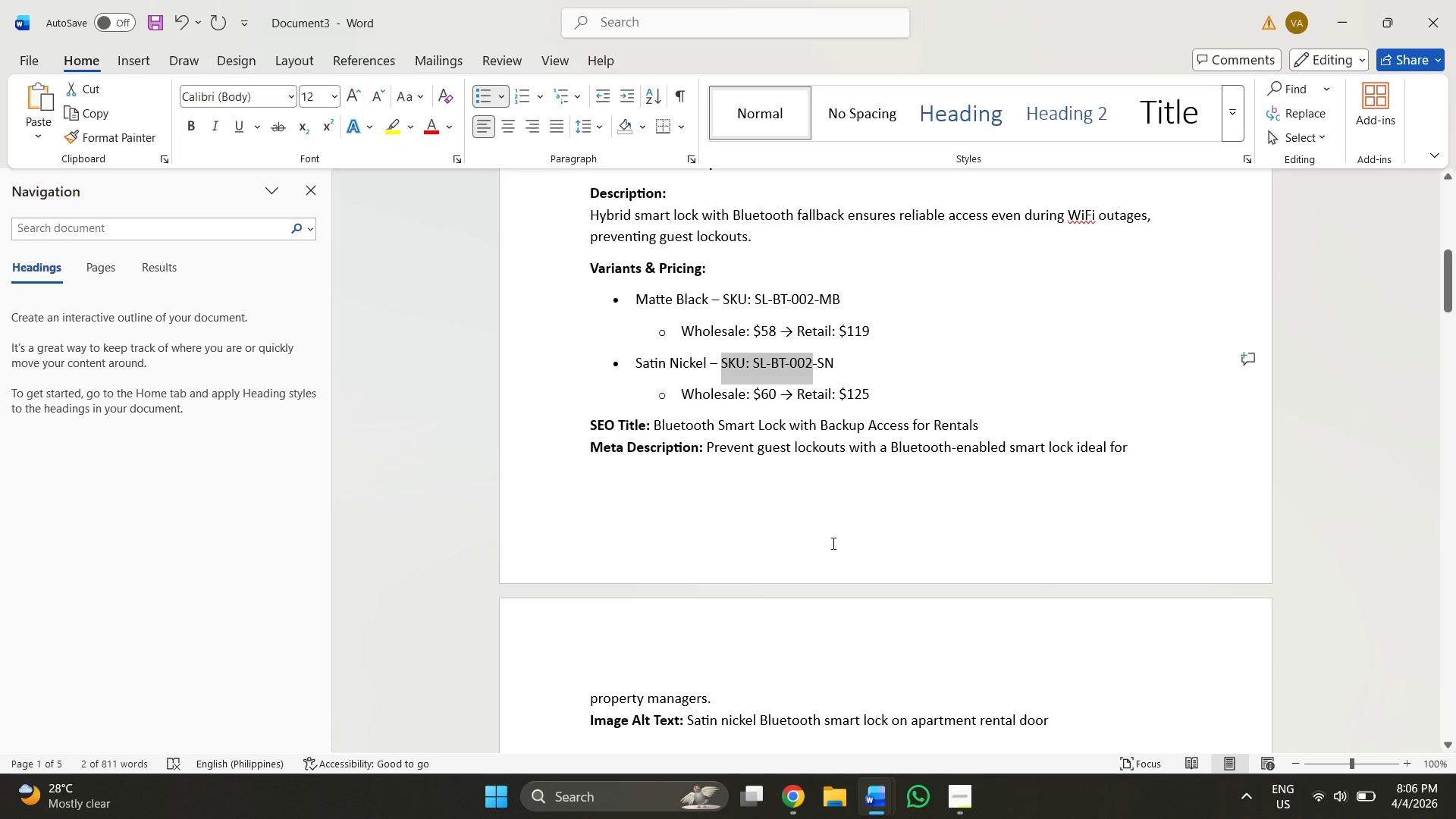 
left_click([791, 535])
 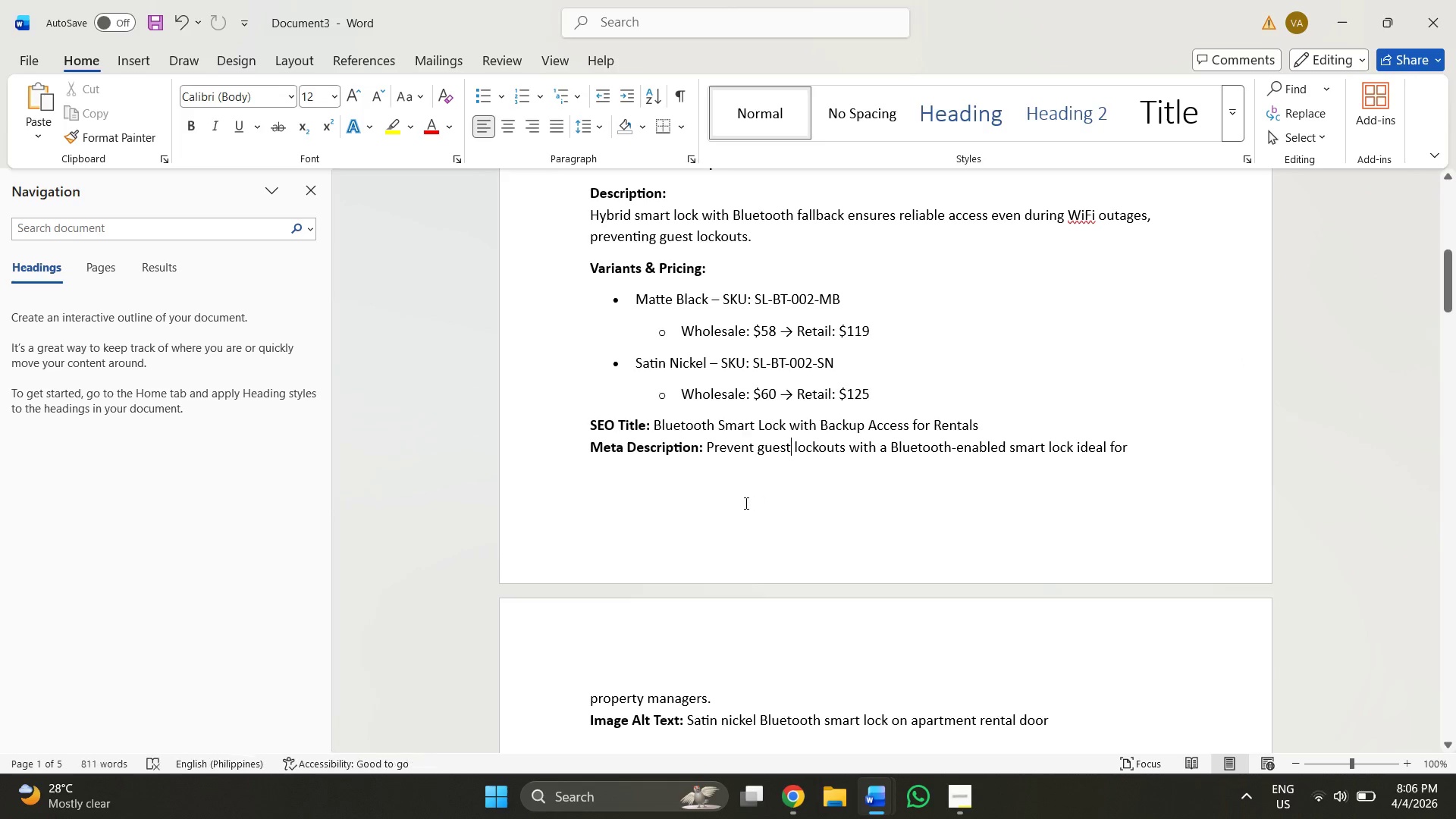 
scroll: coordinate [719, 474], scroll_direction: down, amount: 6.0
 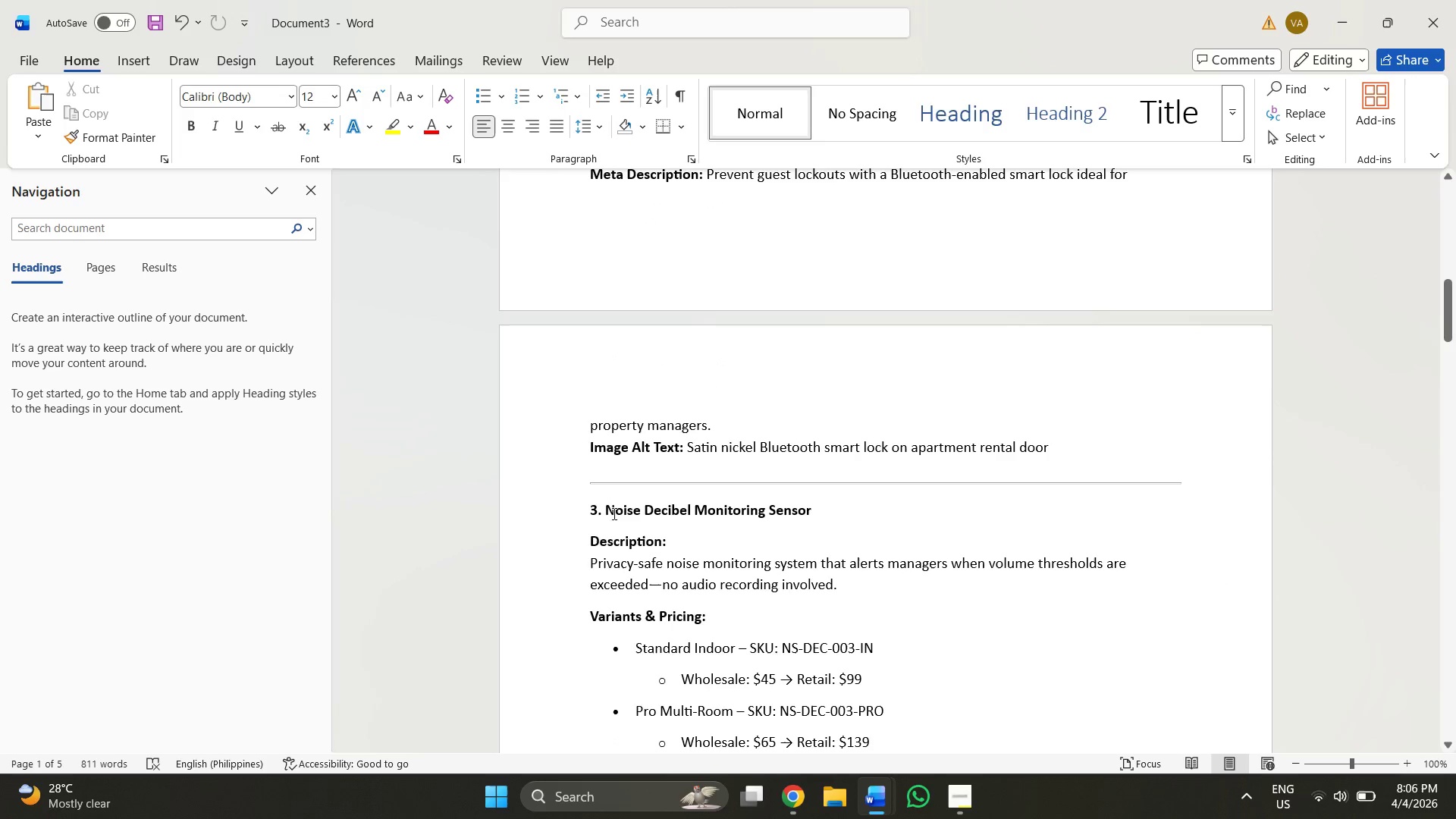 
left_click_drag(start_coordinate=[604, 509], to_coordinate=[808, 508])
 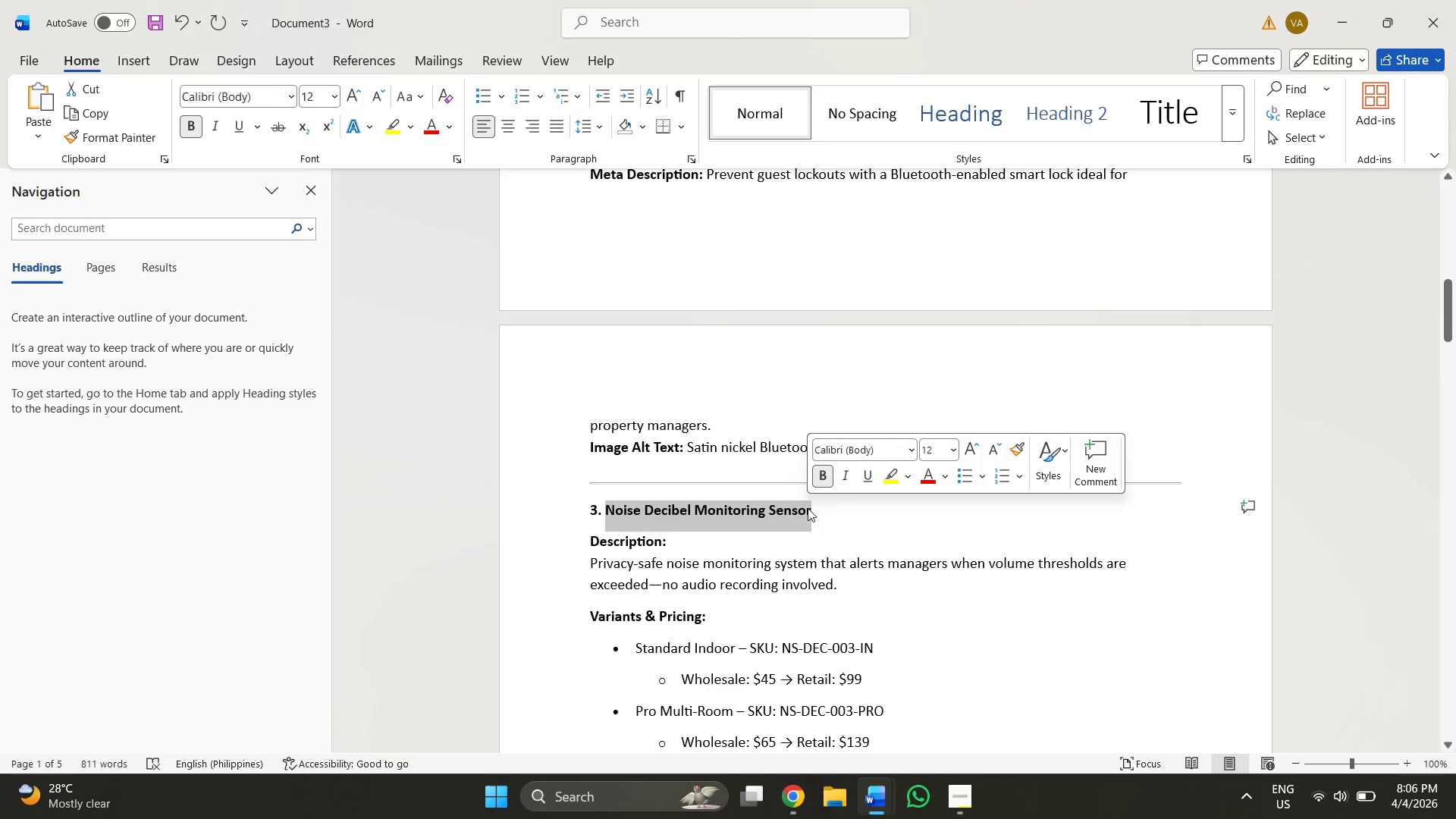 
key(Control+C)
 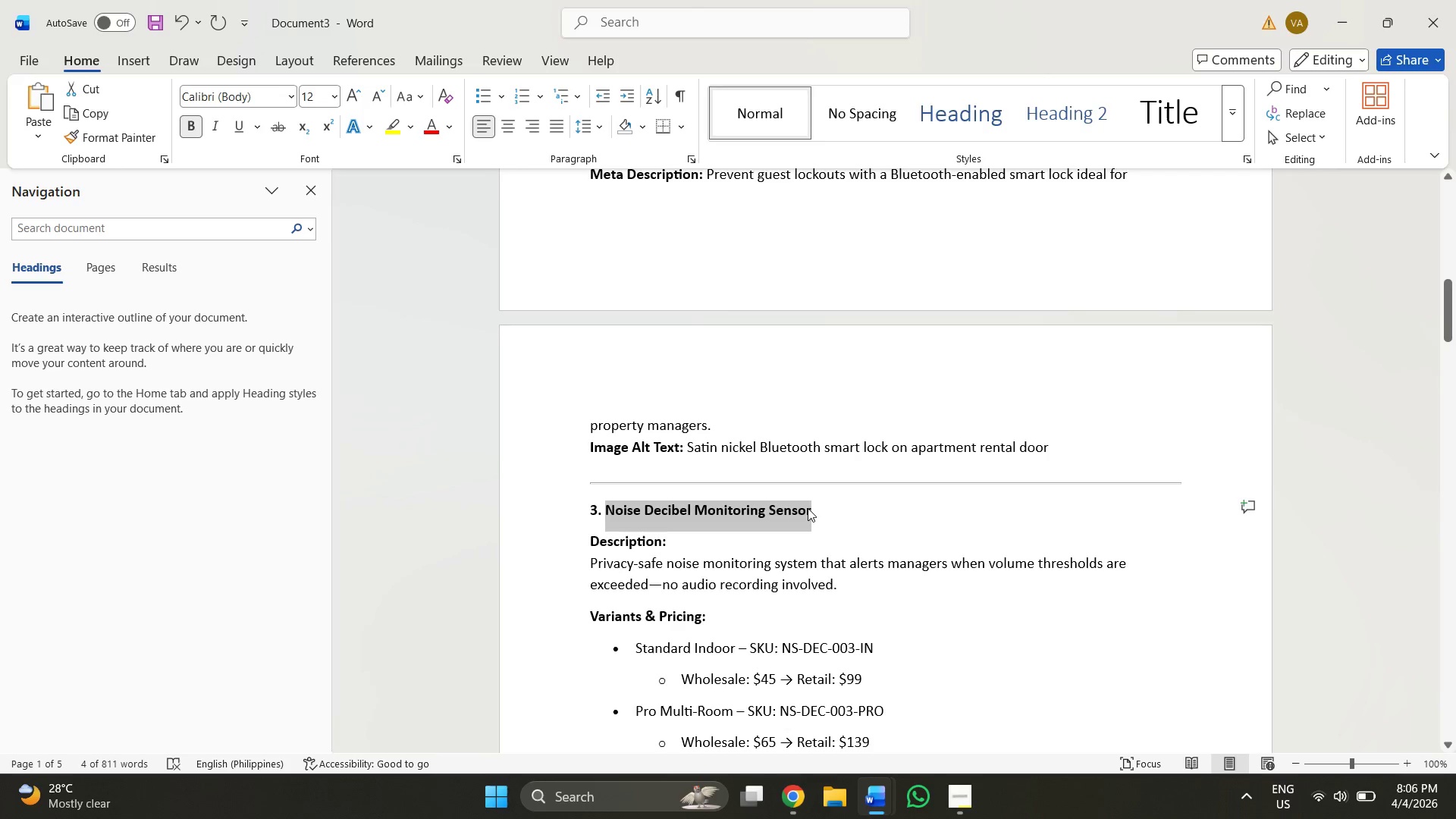 
key(Alt+AltLeft)
 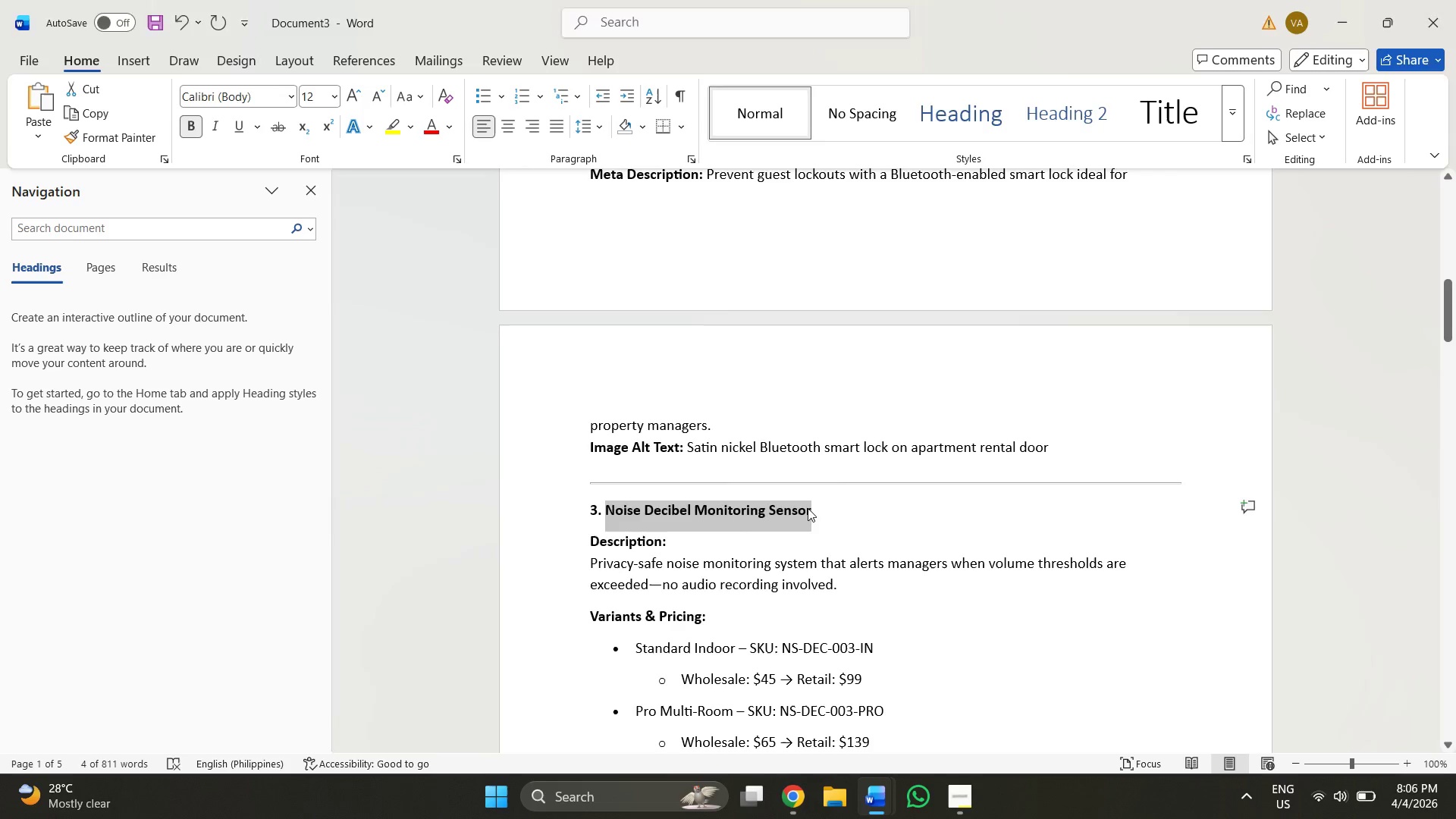 
key(Alt+Tab)
 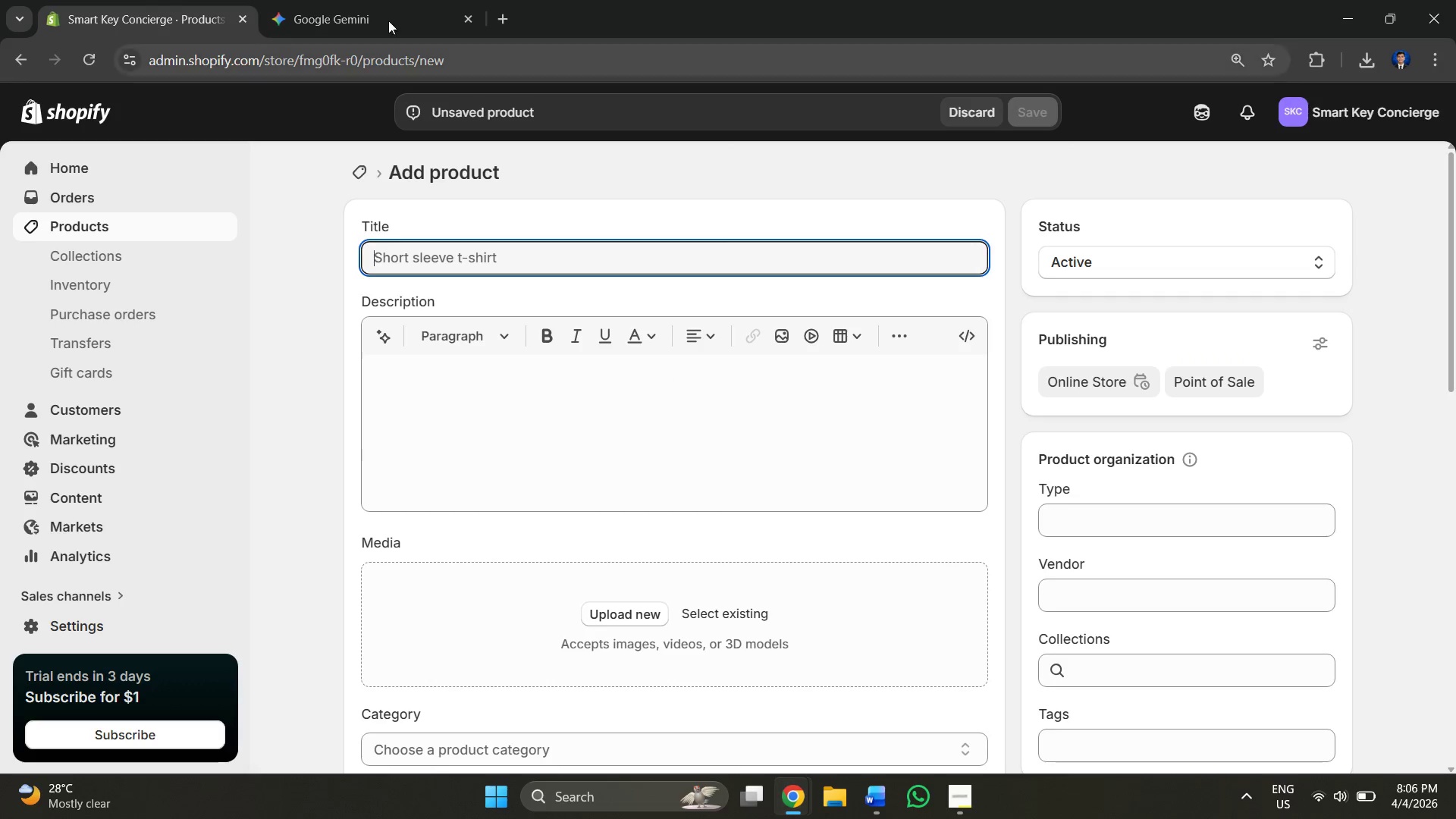 
left_click([398, 0])
 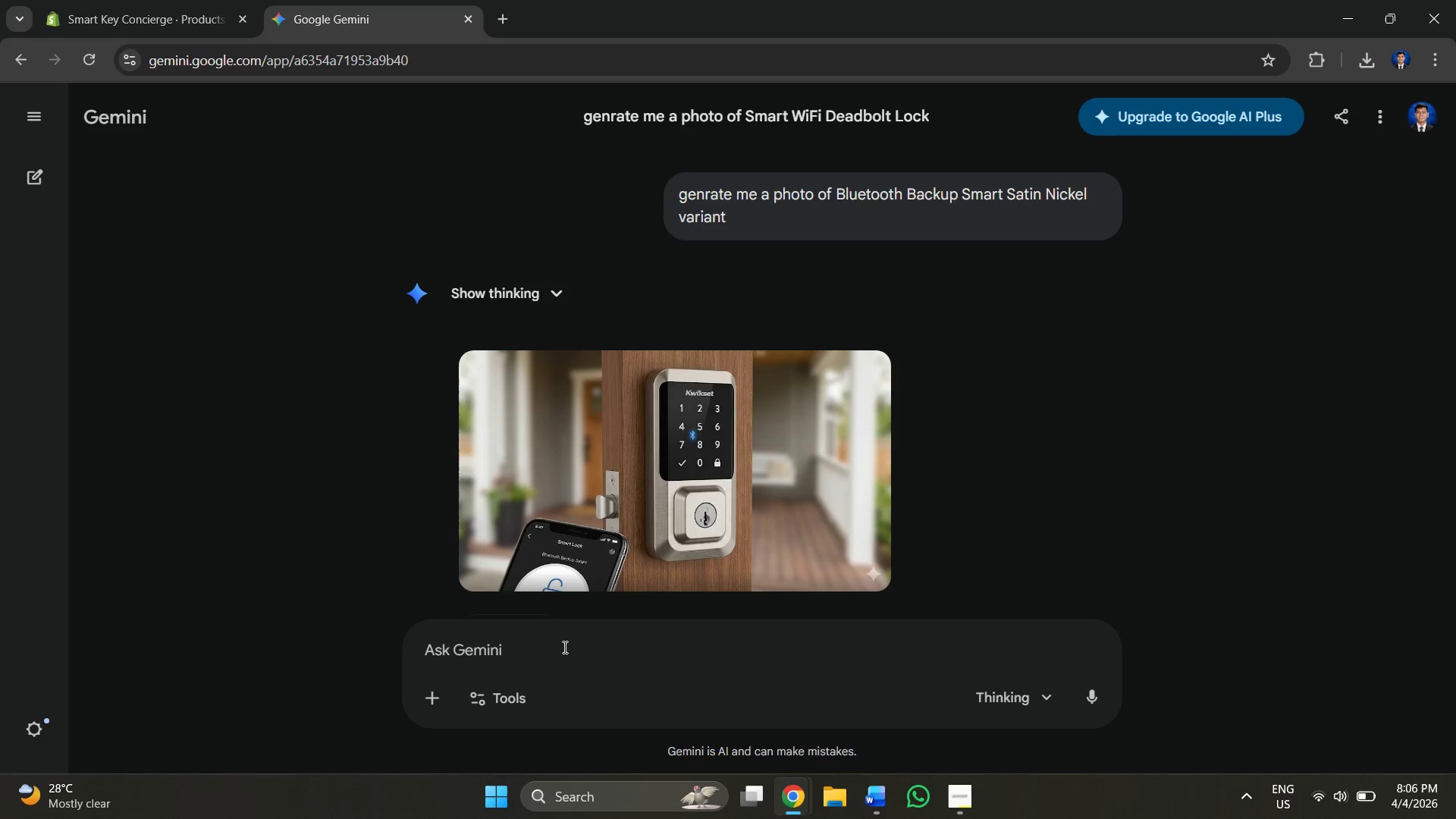 
left_click_drag(start_coordinate=[556, 648], to_coordinate=[554, 645])
 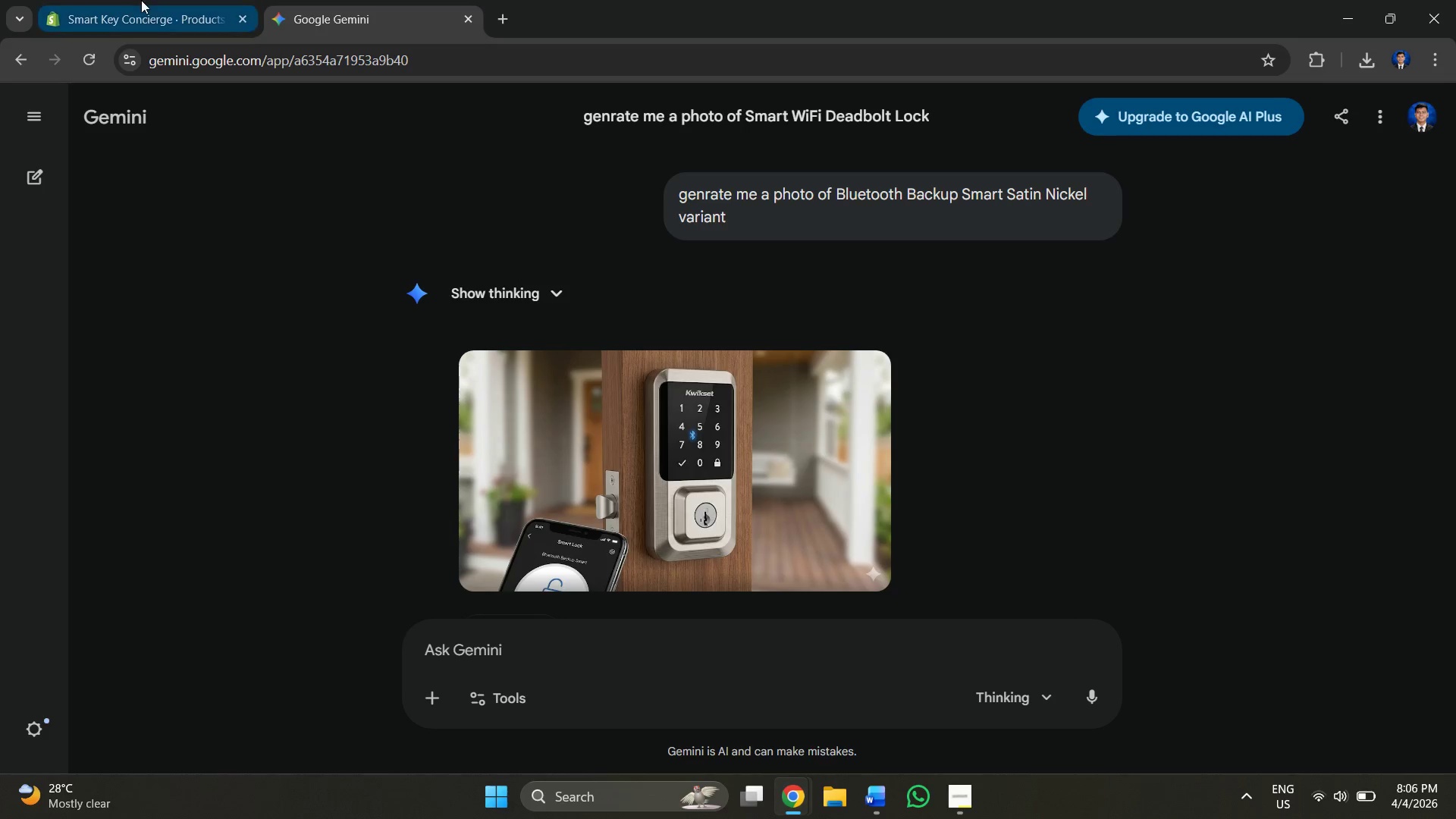 
left_click([144, 0])
 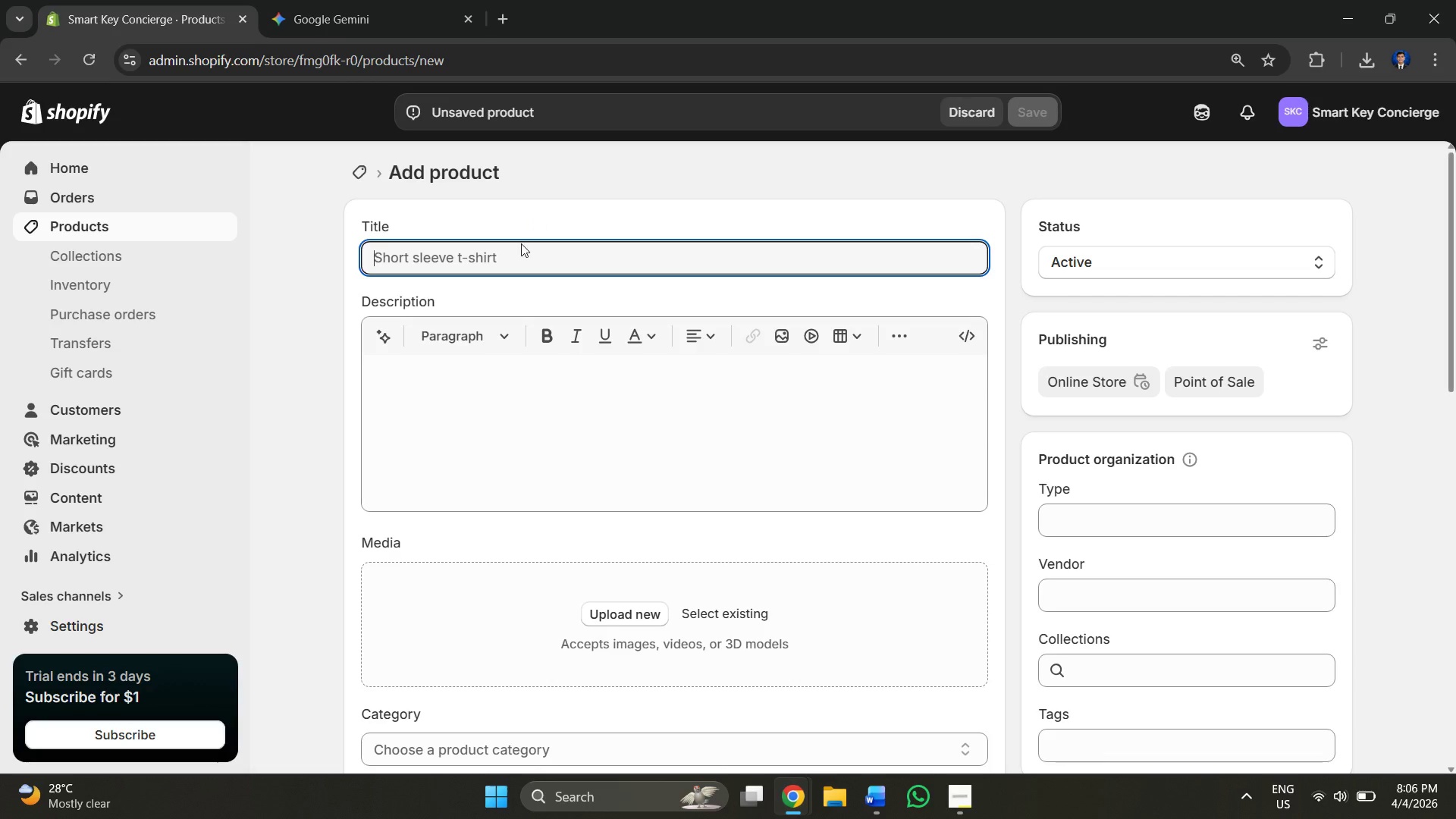 
left_click([518, 245])
 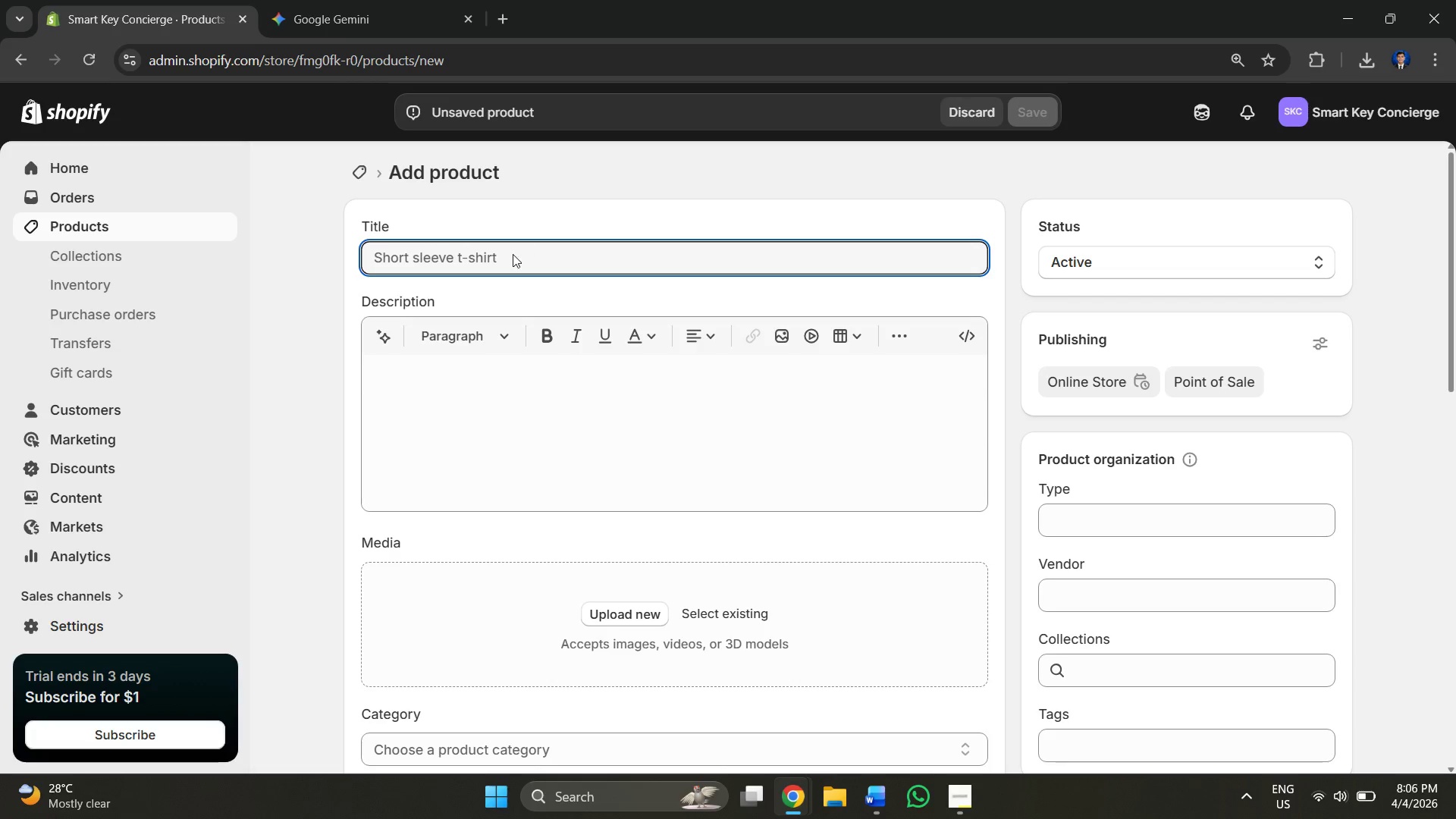 
key(Control+V)
 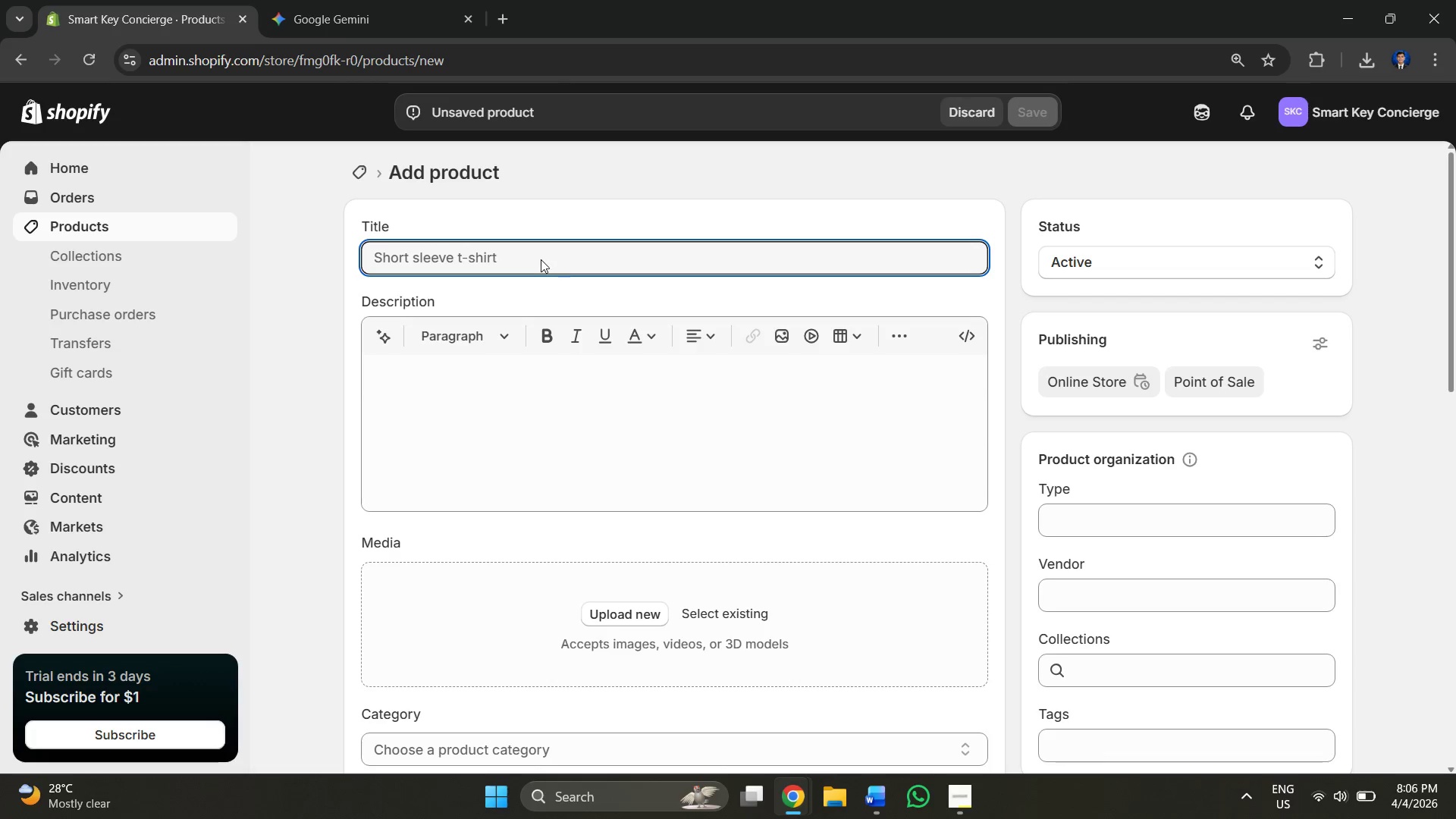 
left_click([541, 259])
 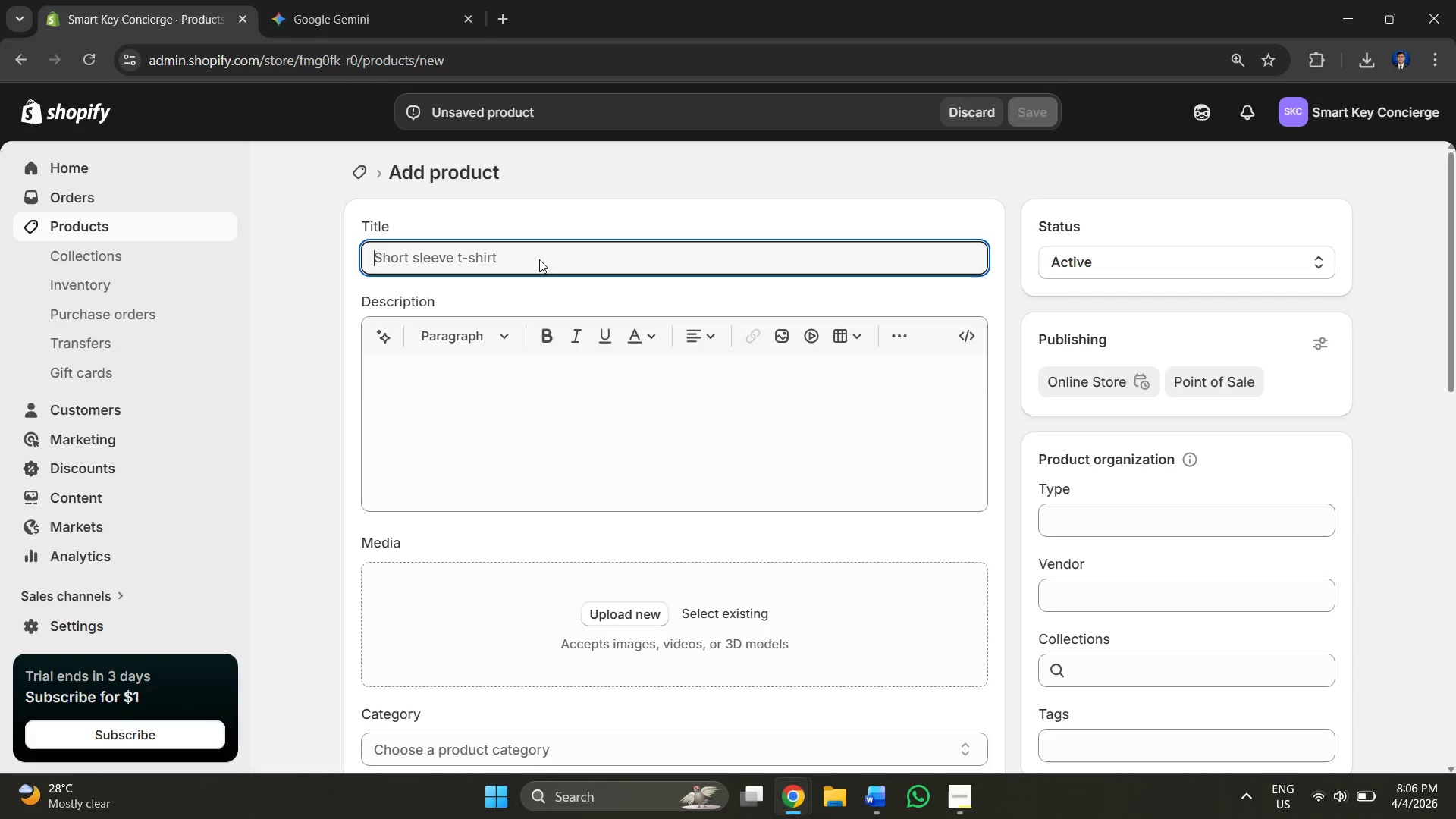 
key(Control+V)
 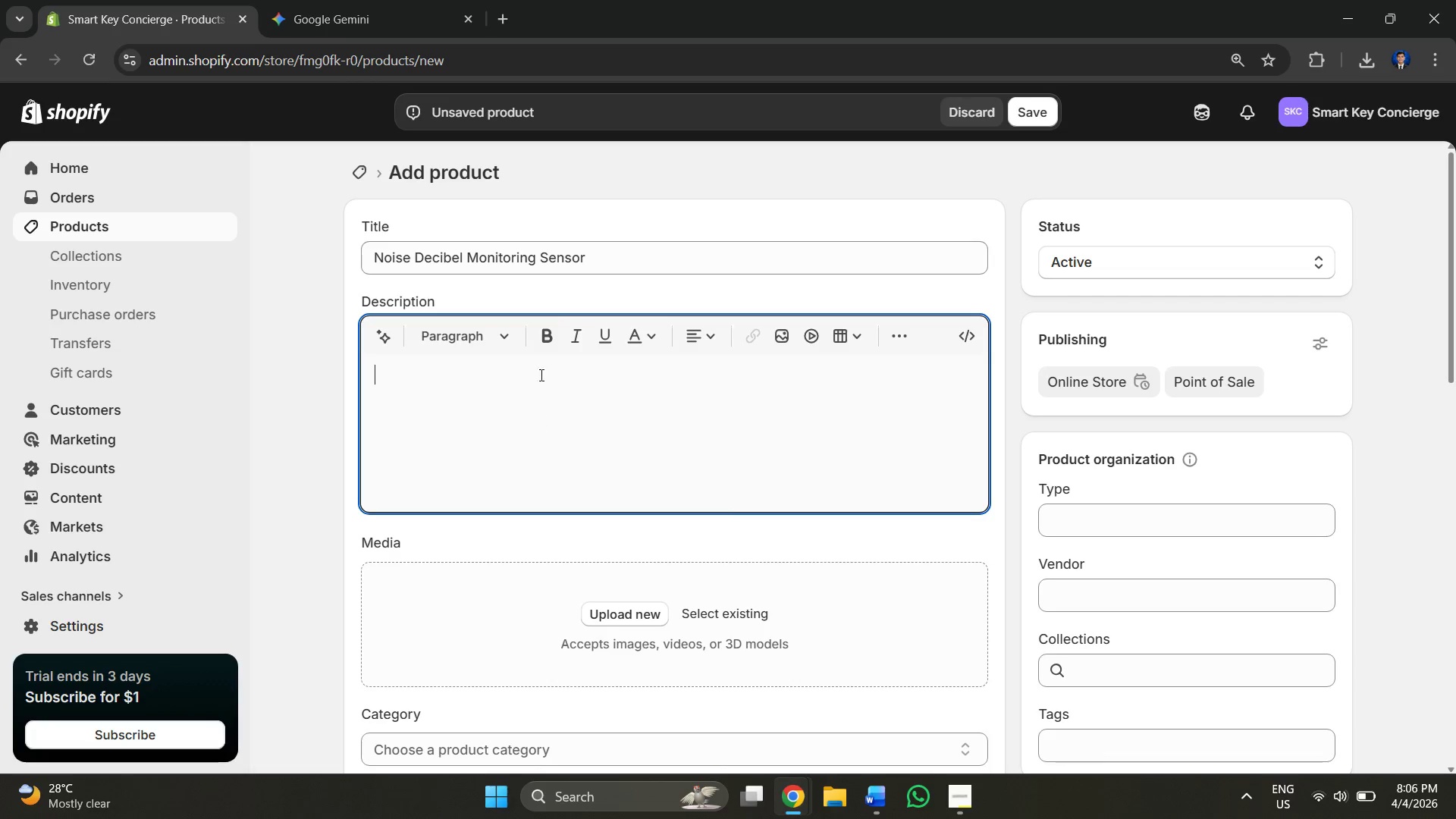 
left_click([376, 0])
 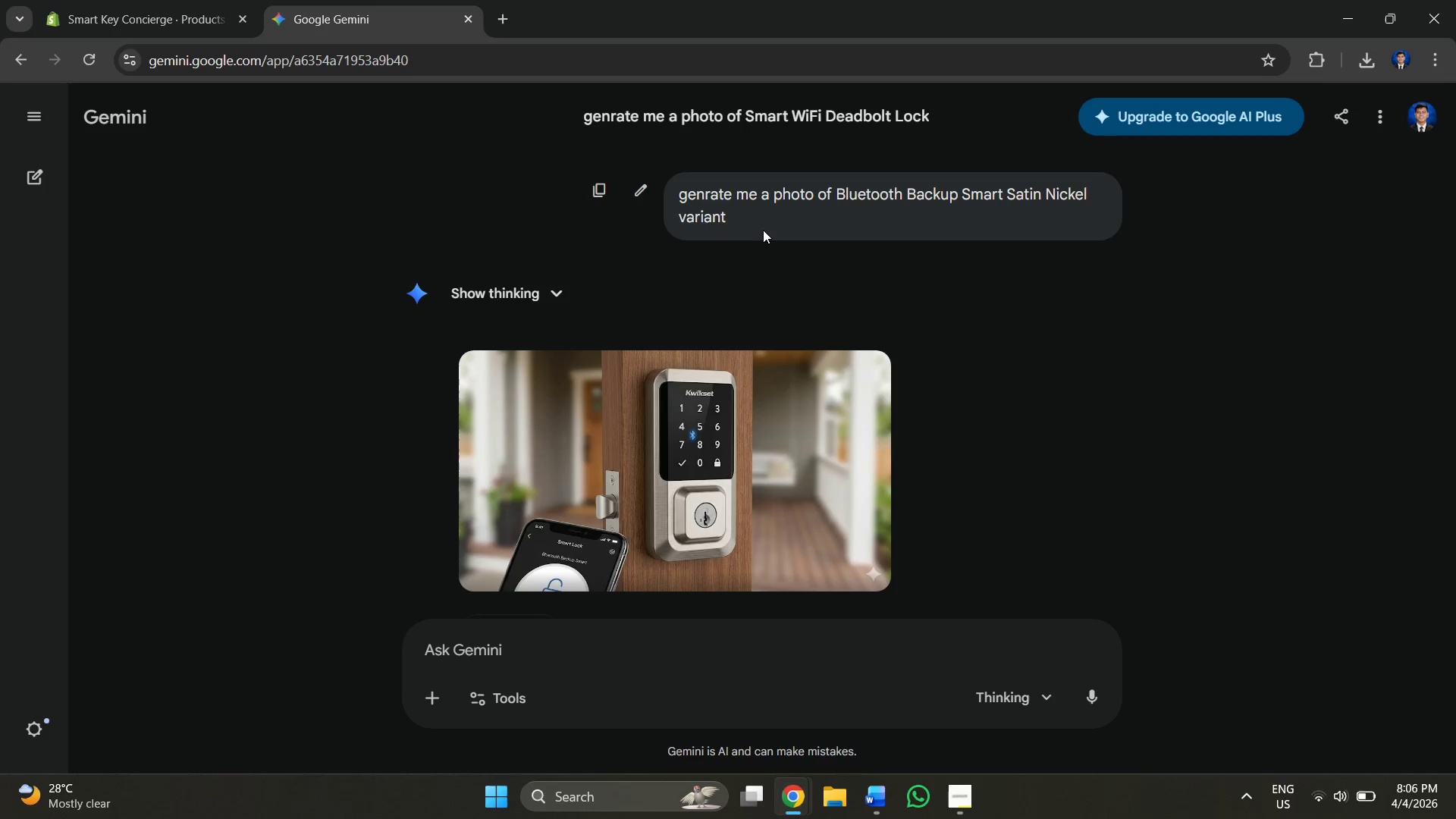 
left_click_drag(start_coordinate=[676, 192], to_coordinate=[767, 220])
 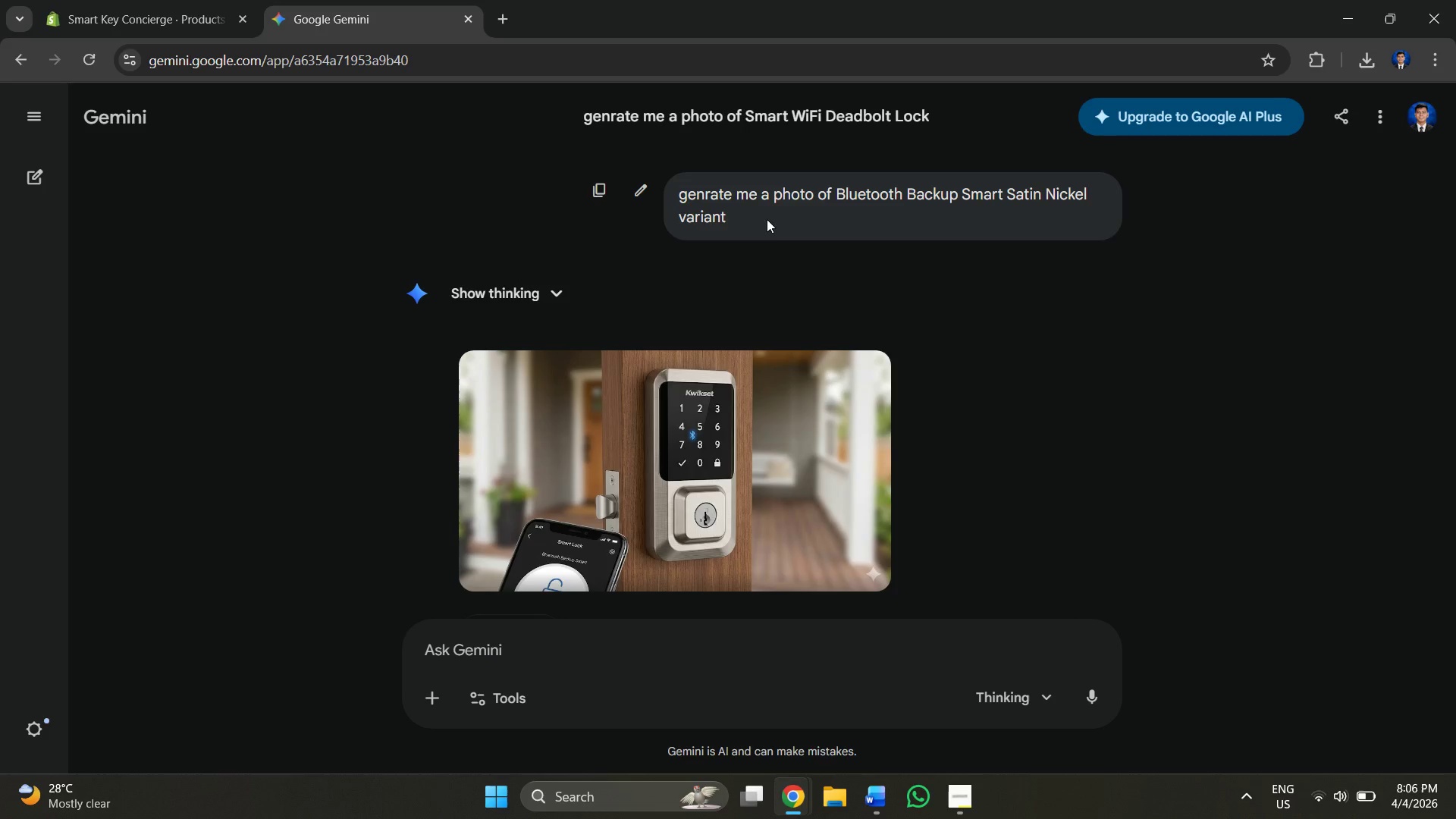 
left_click([767, 219])
 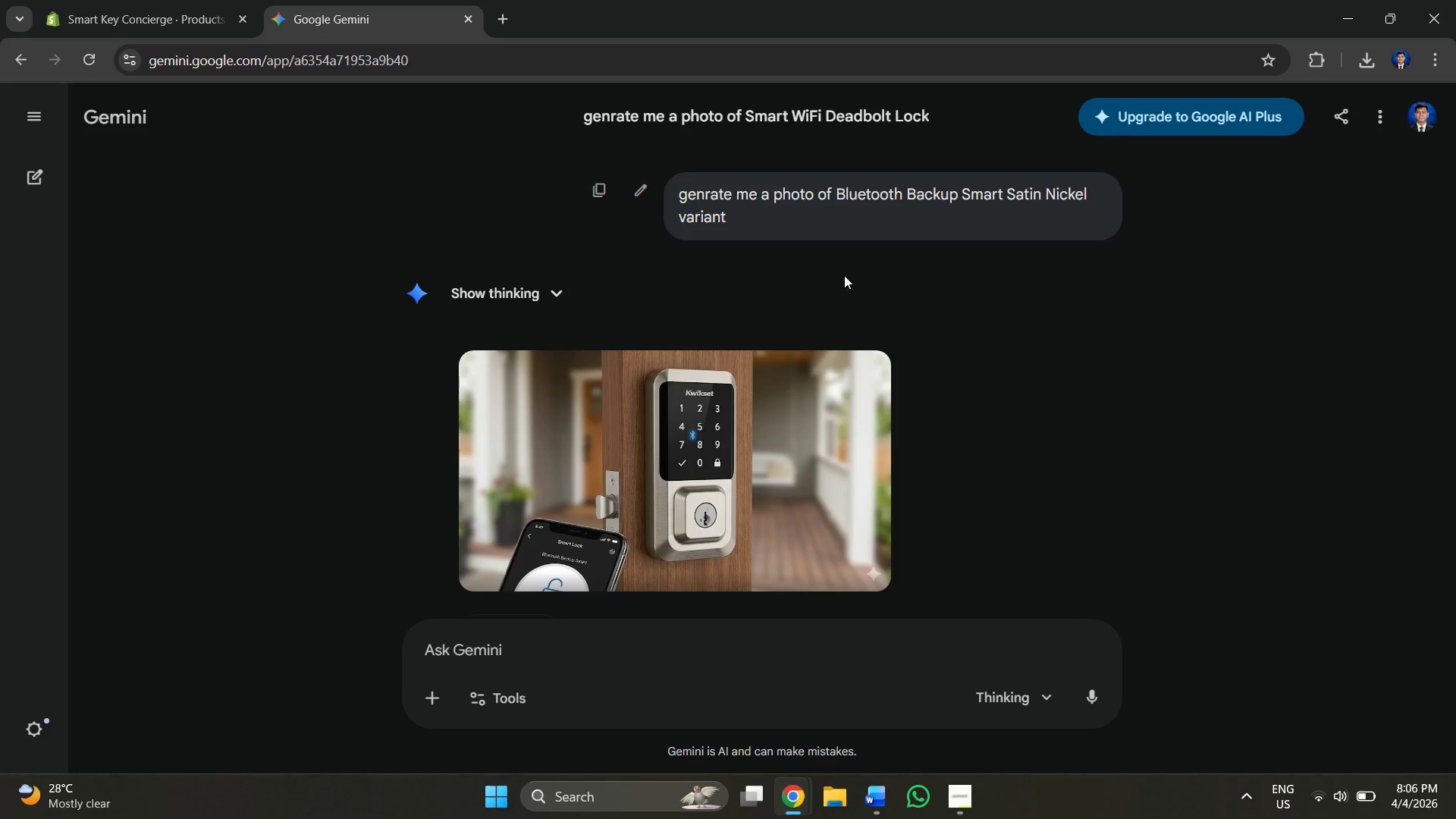 
scroll: coordinate [839, 276], scroll_direction: up, amount: 8.0
 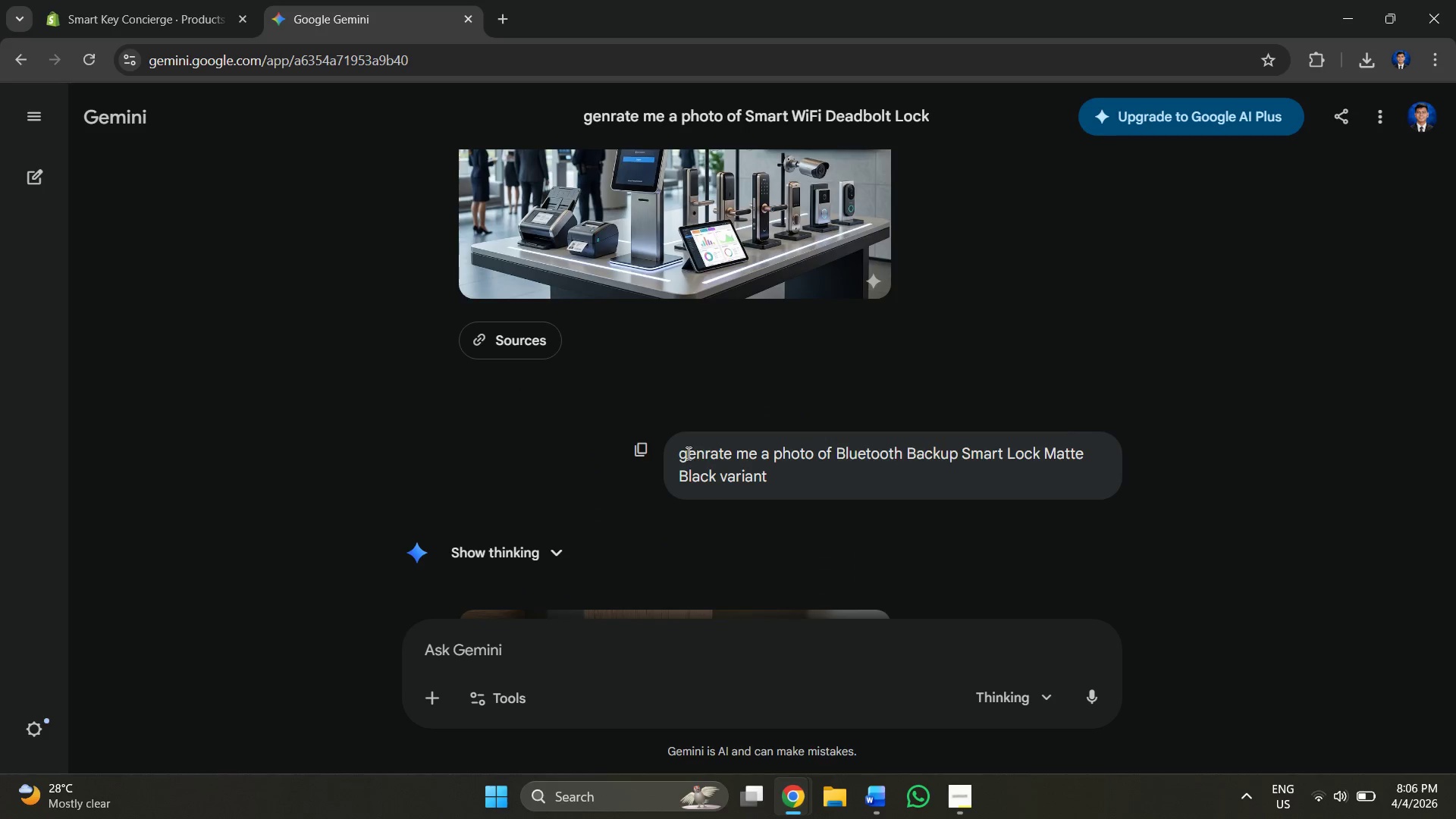 
left_click_drag(start_coordinate=[676, 453], to_coordinate=[811, 493])
 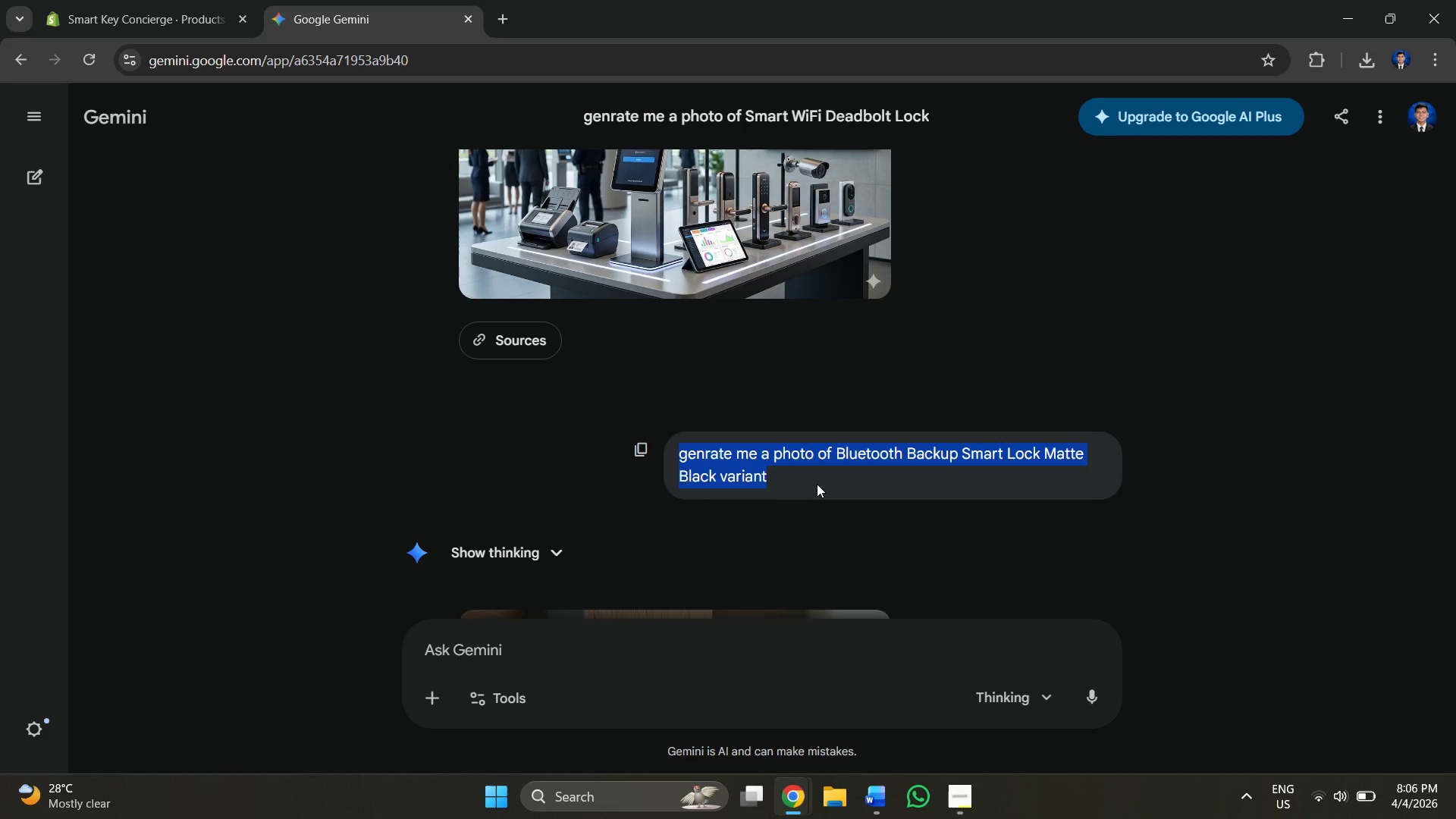 
key(Control+C)
 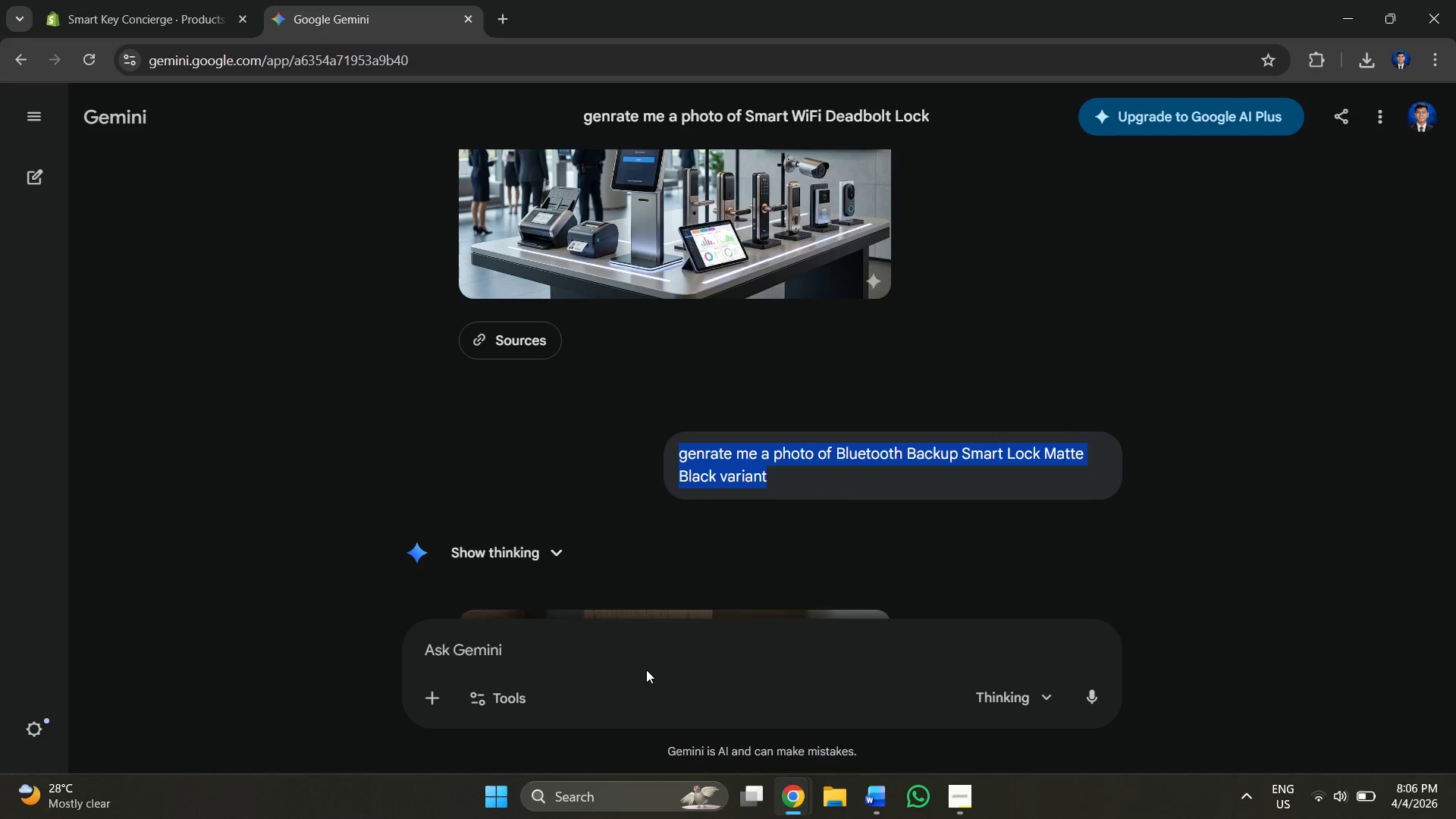 
left_click([632, 651])
 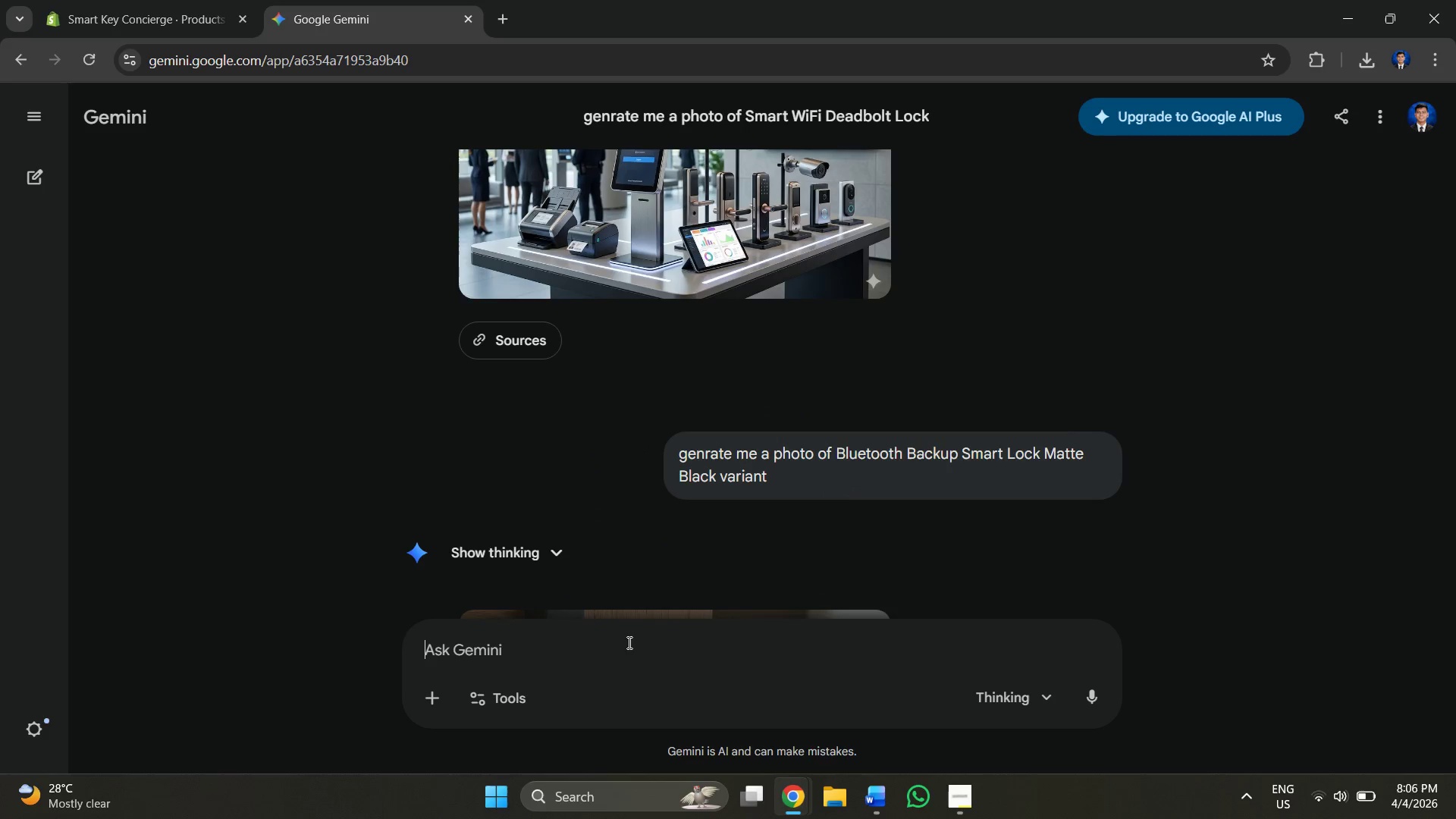 
key(Control+V)
 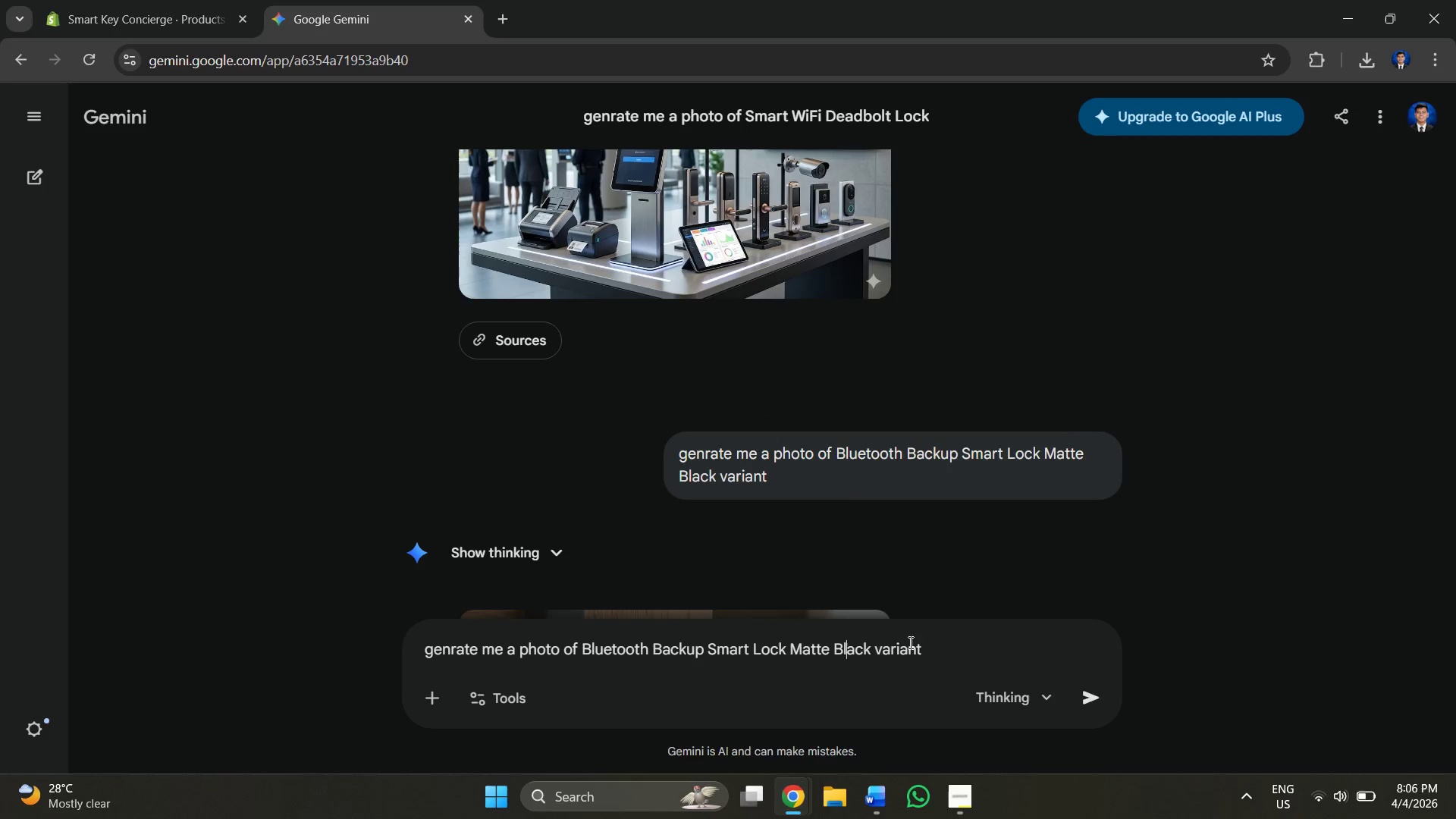 
left_click_drag(start_coordinate=[928, 642], to_coordinate=[723, 651])
 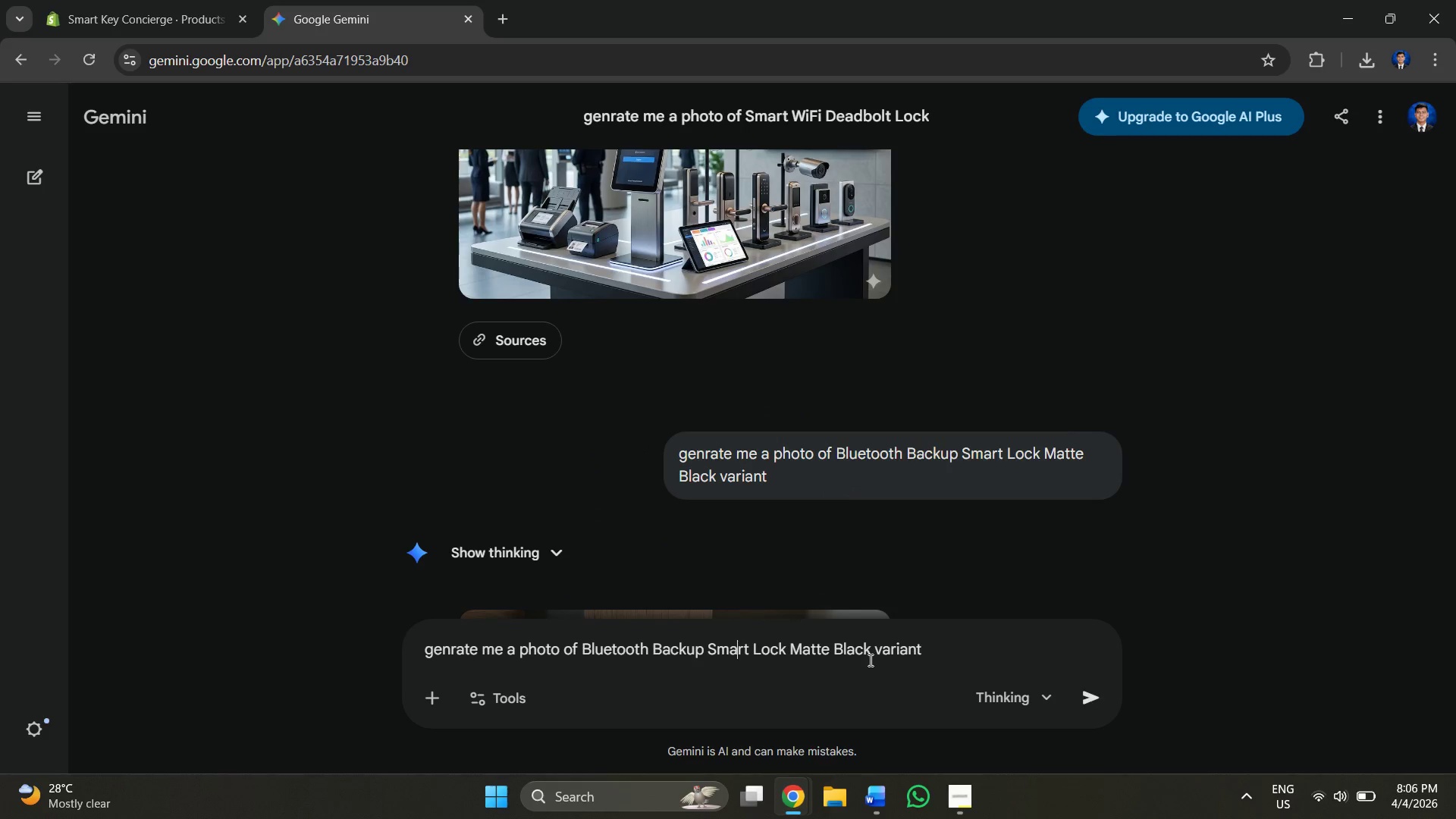 
double_click([869, 660])
 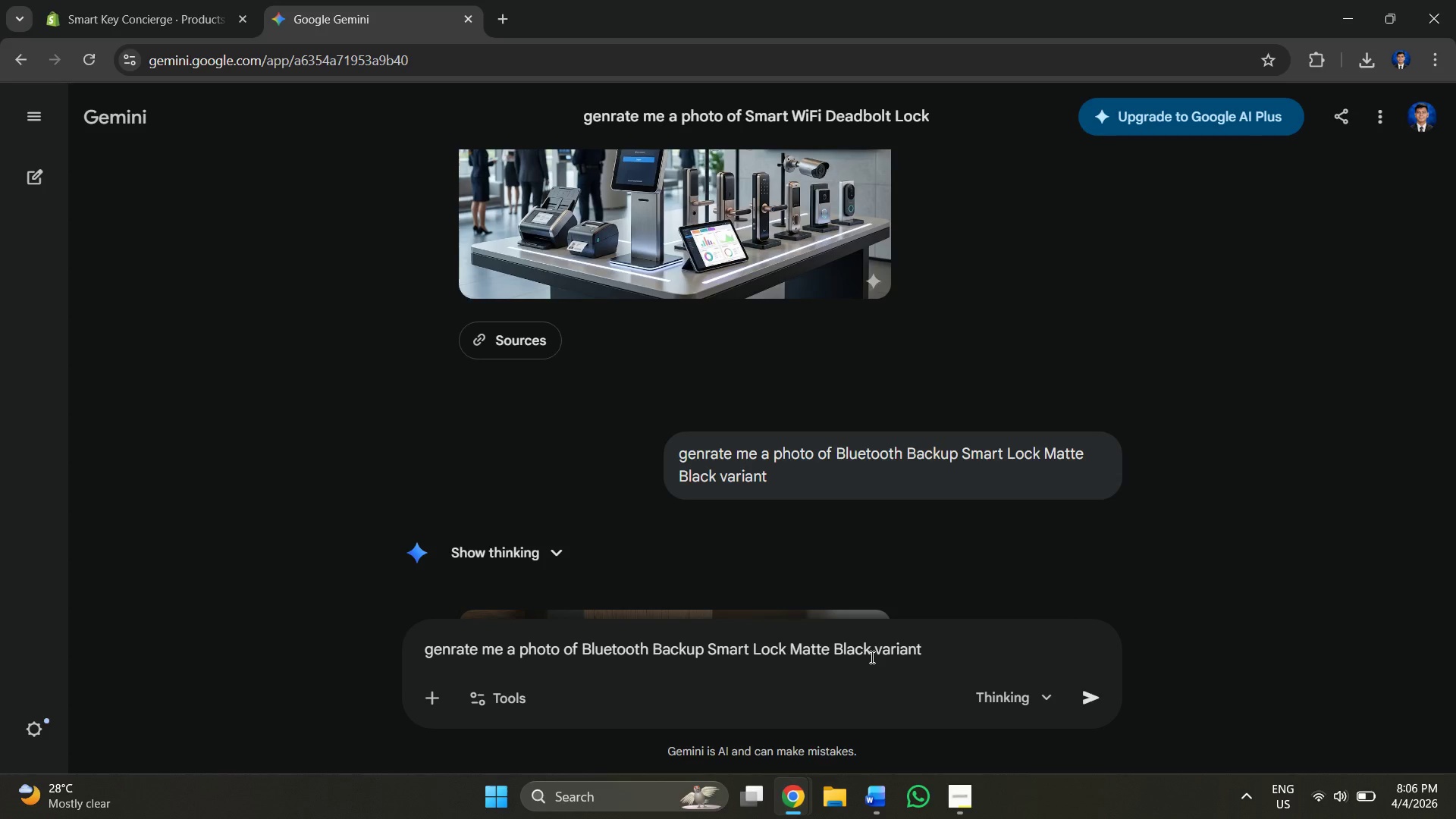 
left_click_drag(start_coordinate=[872, 657], to_coordinate=[671, 643])
 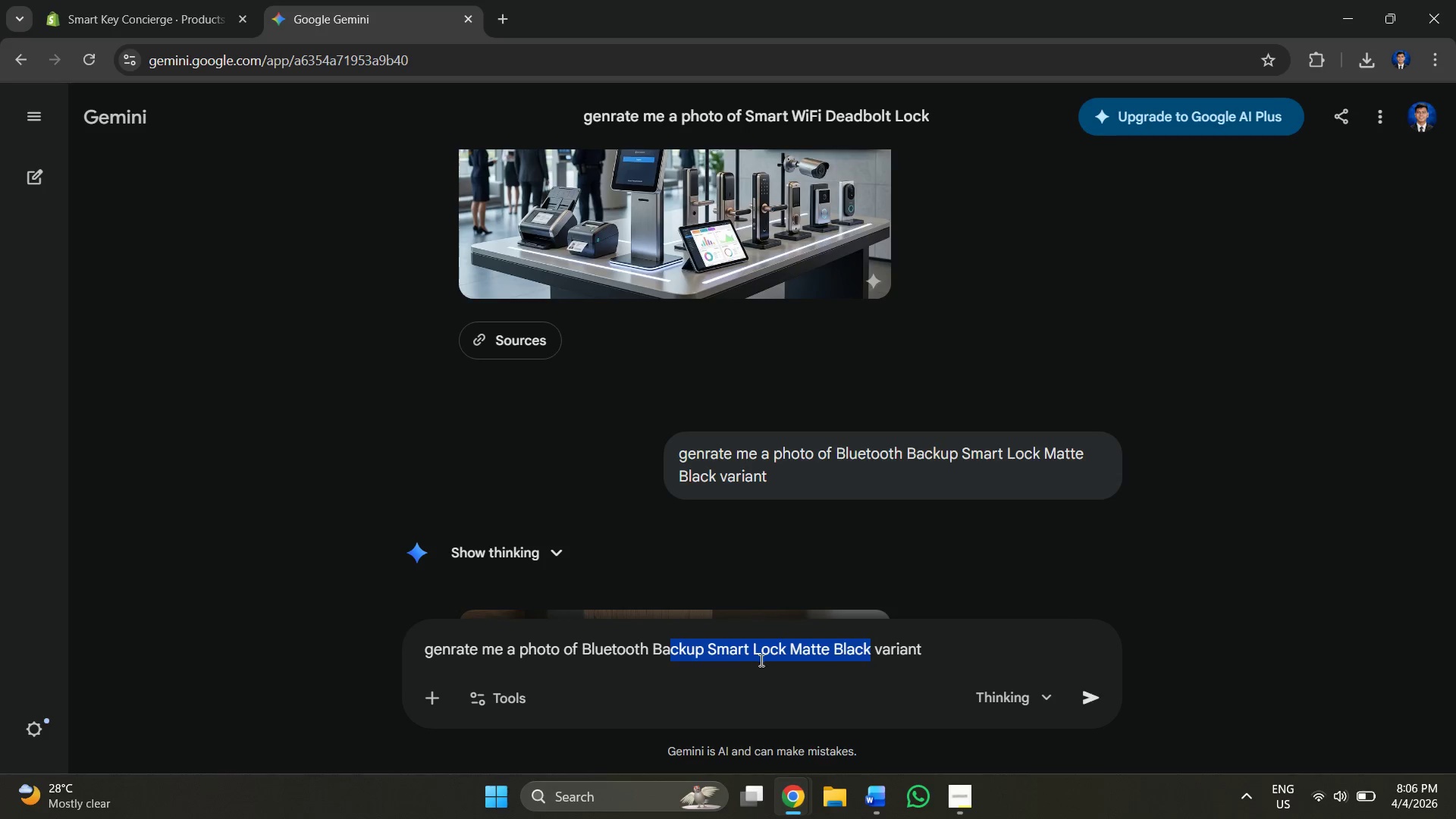 
left_click([760, 660])
 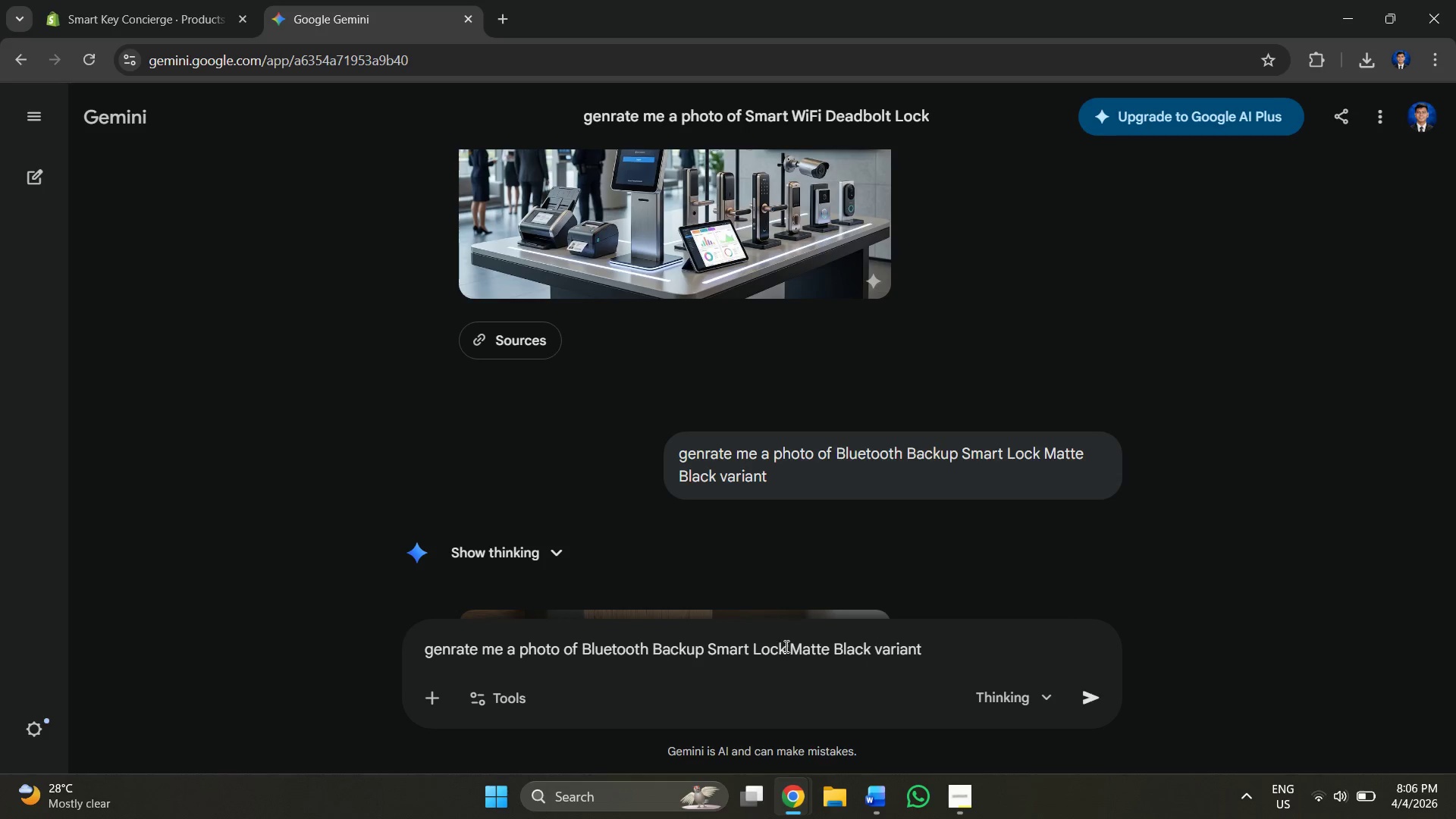 
left_click_drag(start_coordinate=[785, 646], to_coordinate=[582, 645])
 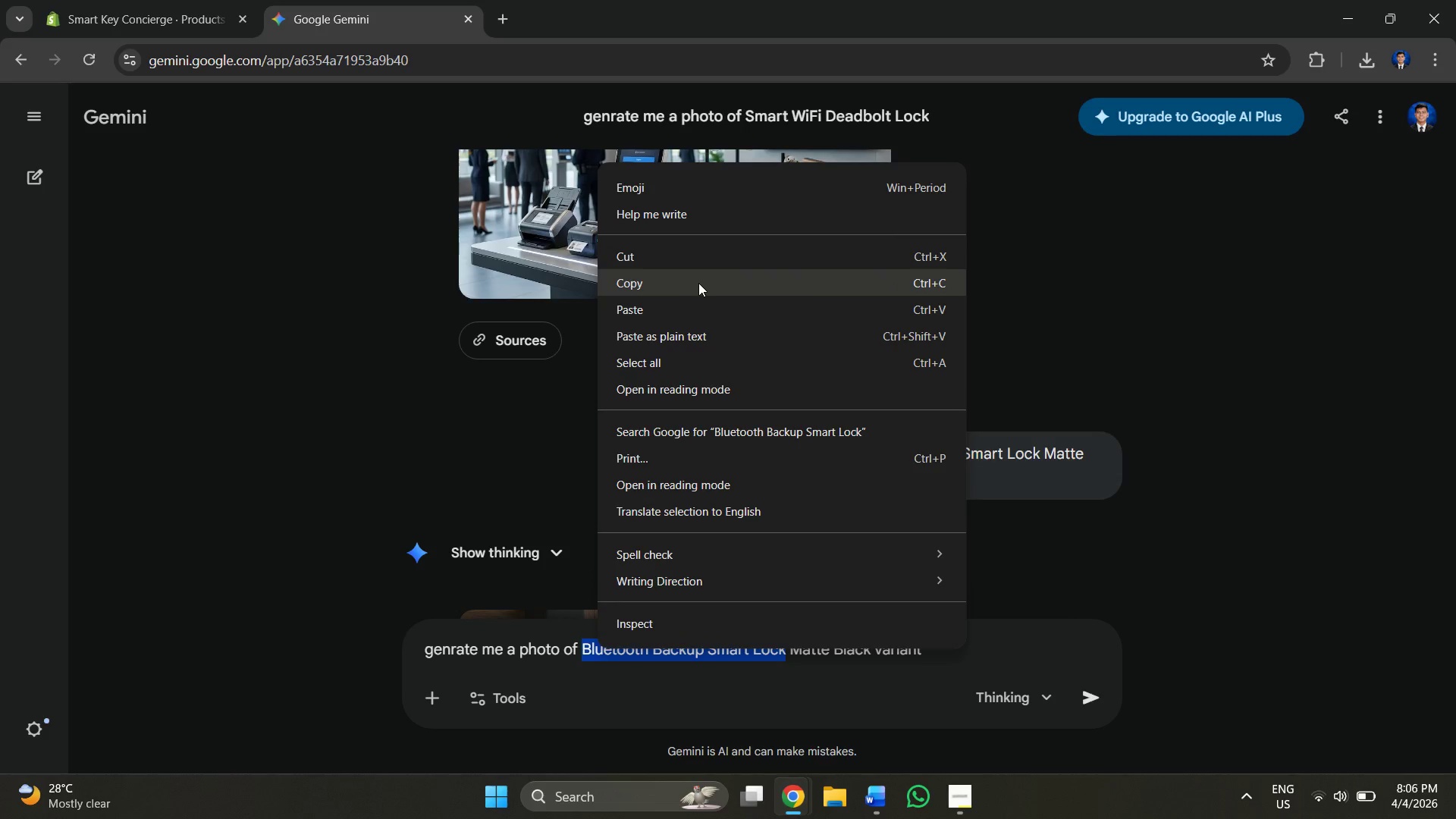 
left_click([701, 259])
 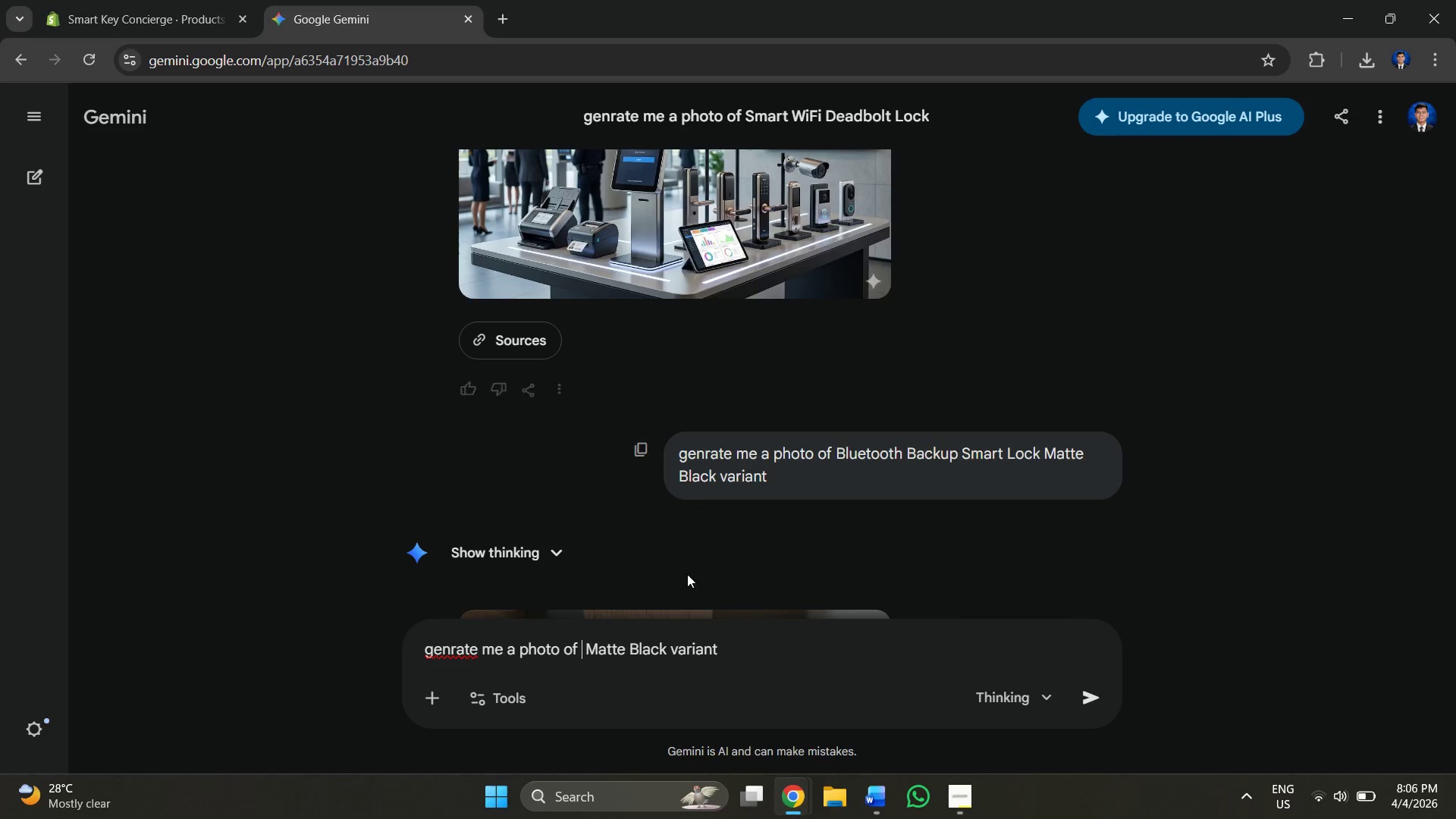 
key(Alt+AltLeft)
 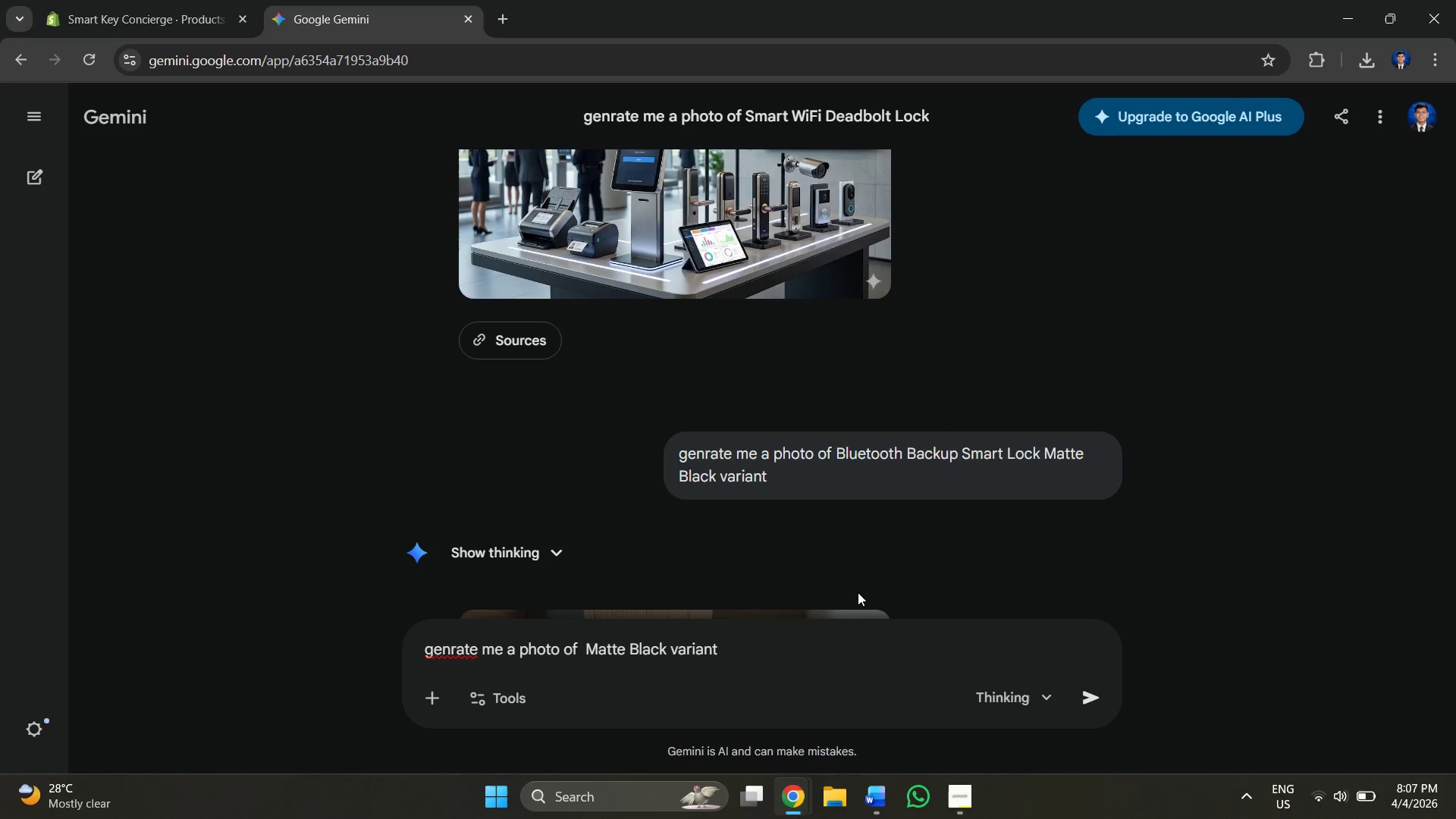 
key(Alt+Tab)
 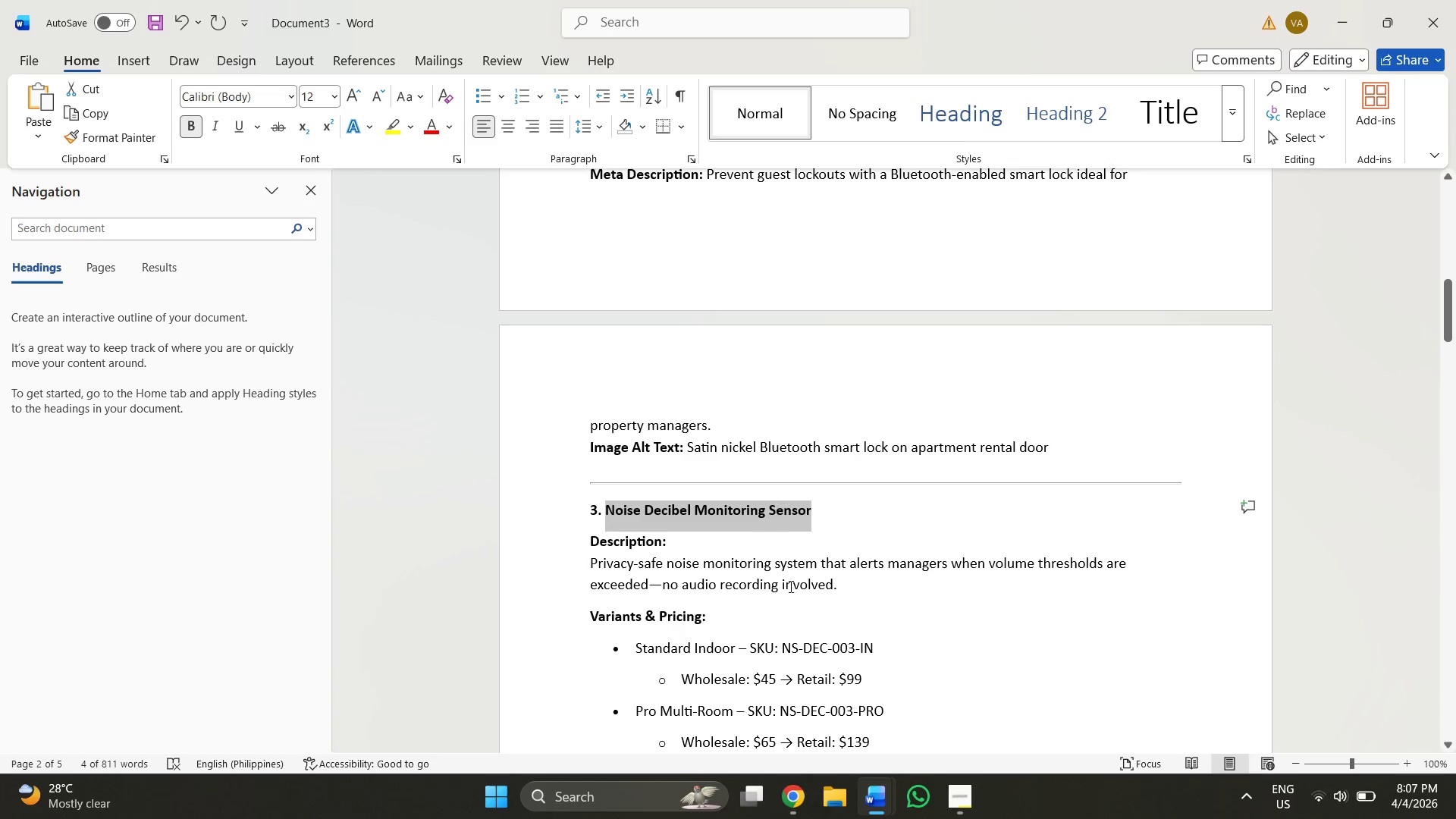 
left_click([833, 614])
 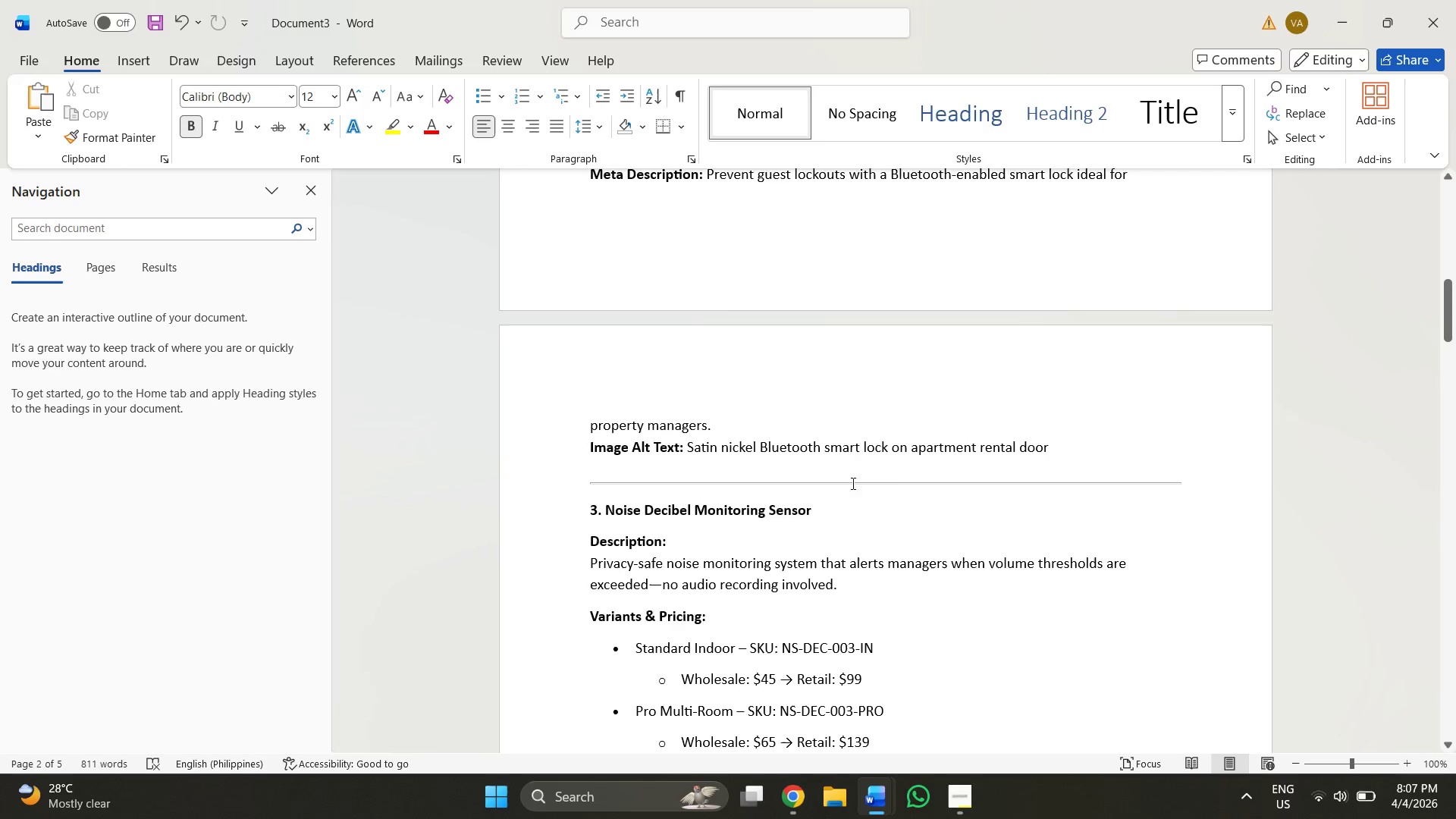 
left_click_drag(start_coordinate=[827, 514], to_coordinate=[624, 510])
 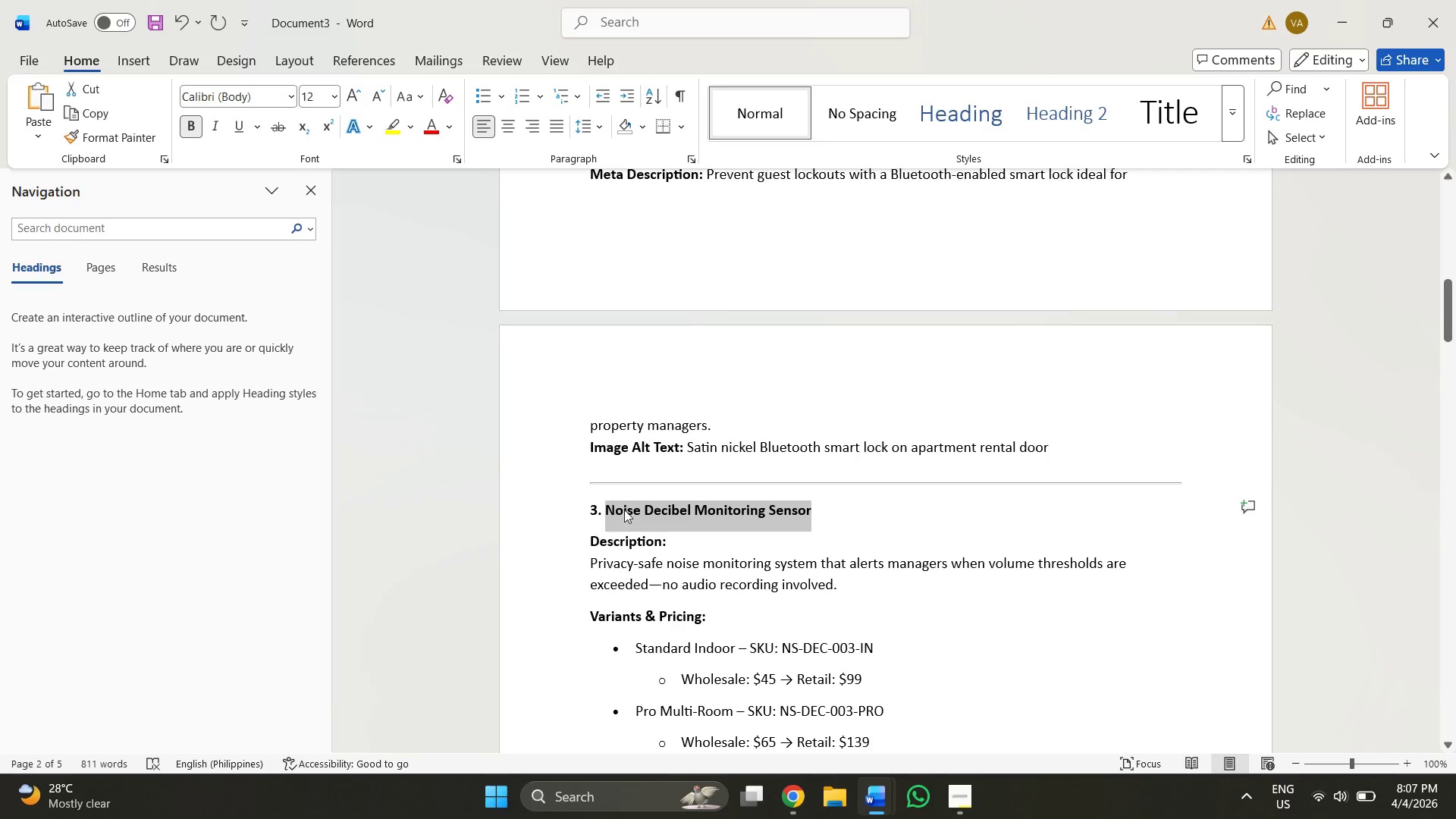 
right_click([624, 510])
 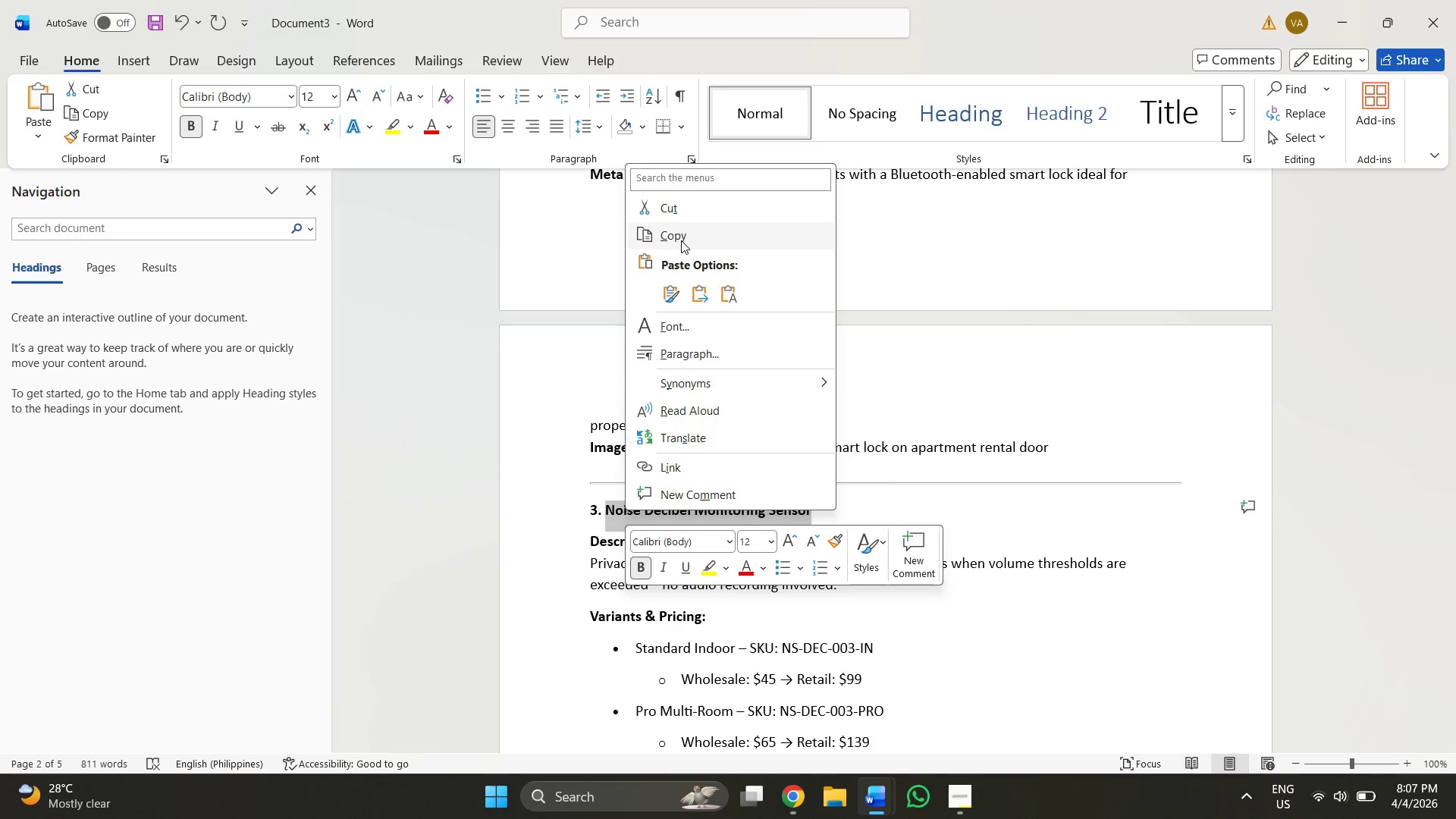 
key(Alt+AltLeft)
 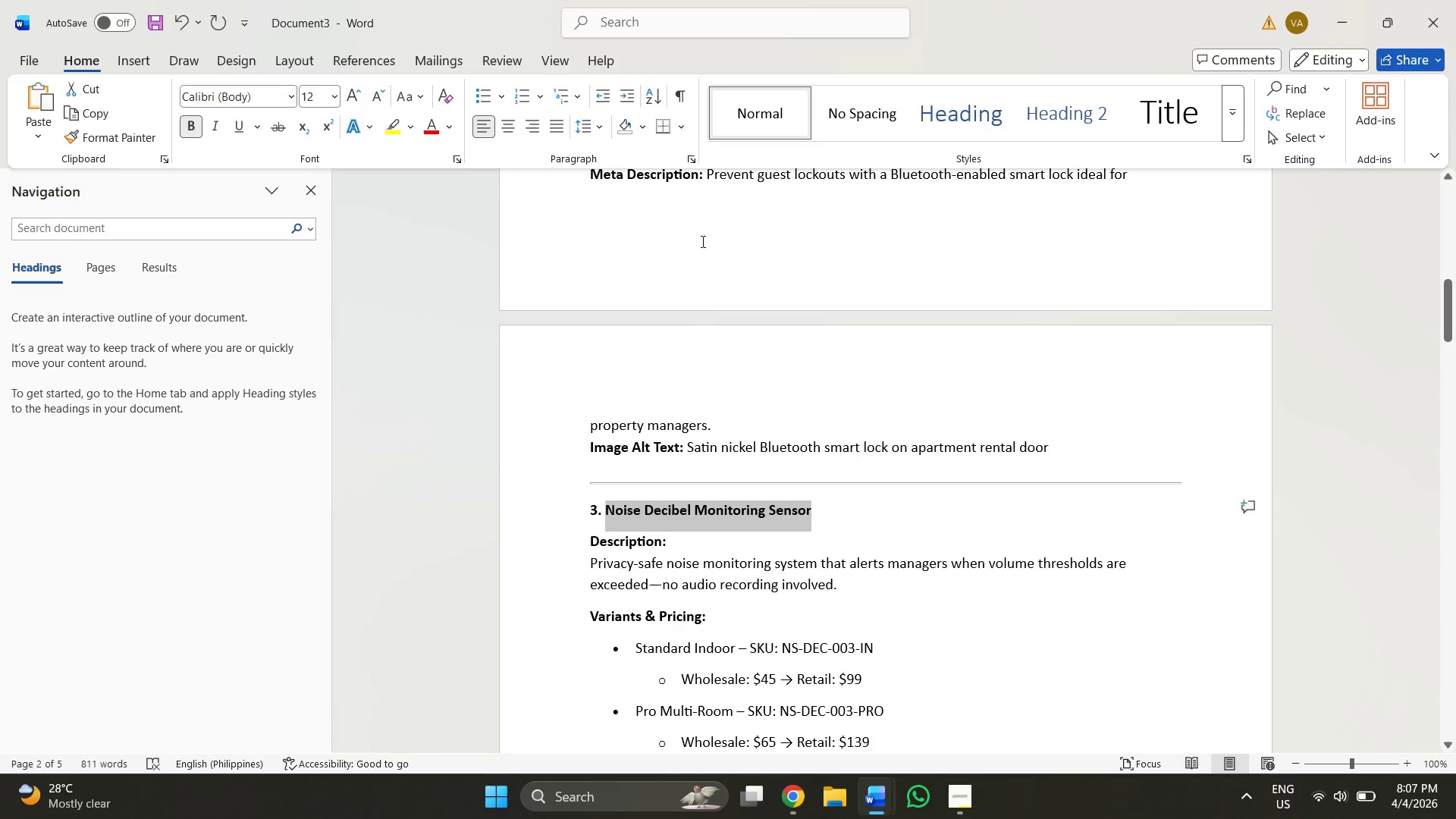 
key(Alt+Tab)
 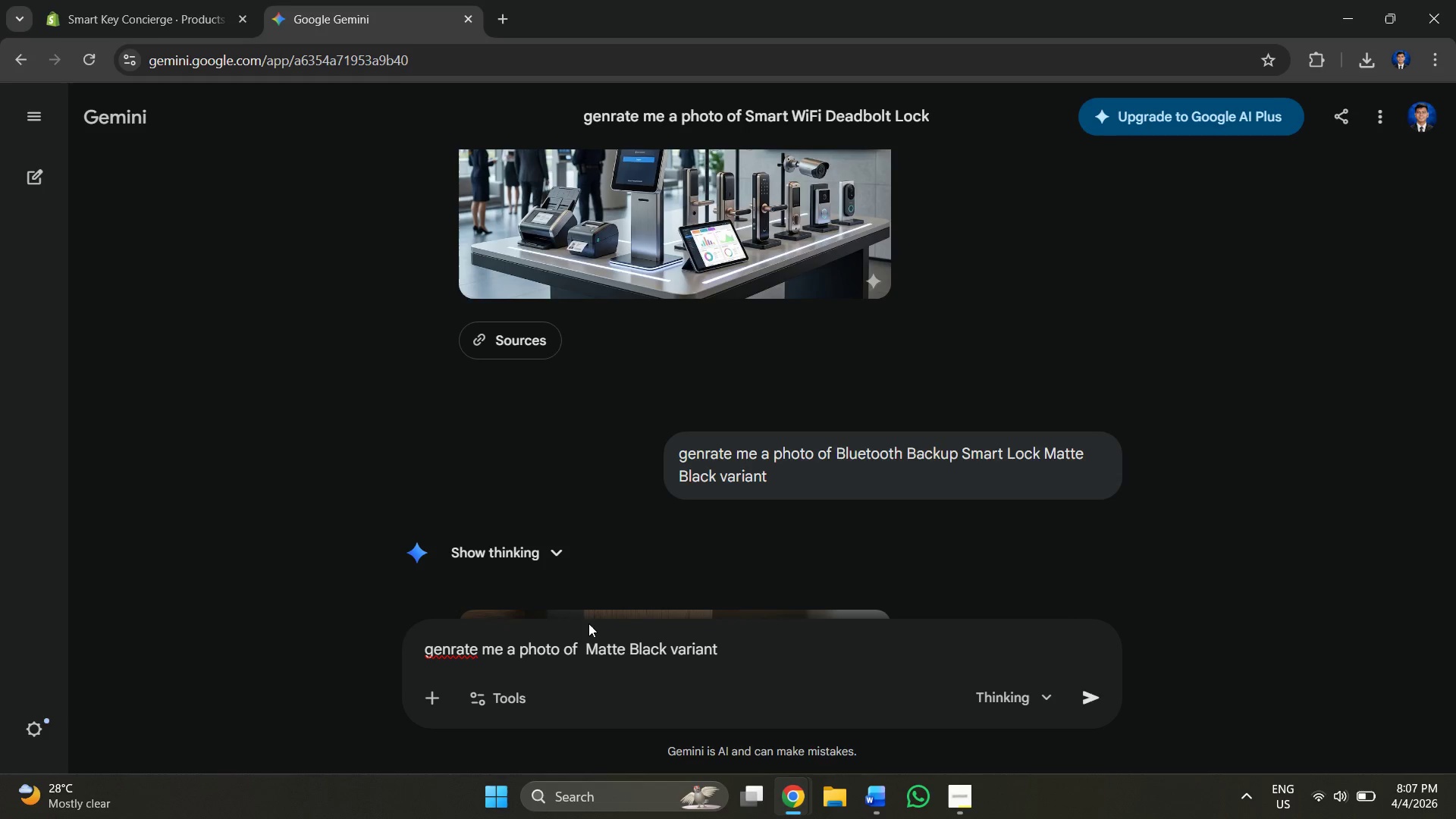 
key(Control+V)
 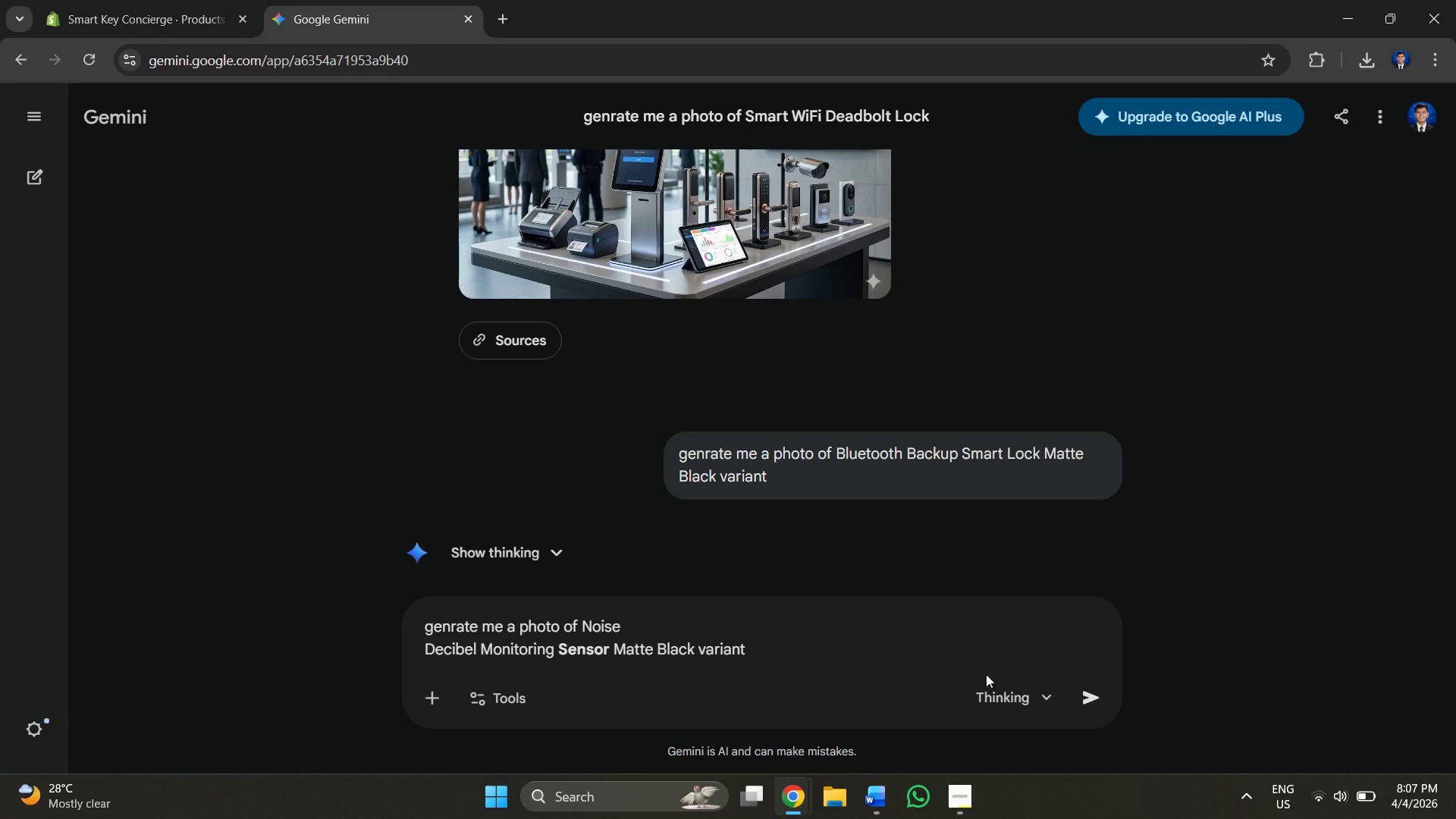 
left_click([1083, 692])
 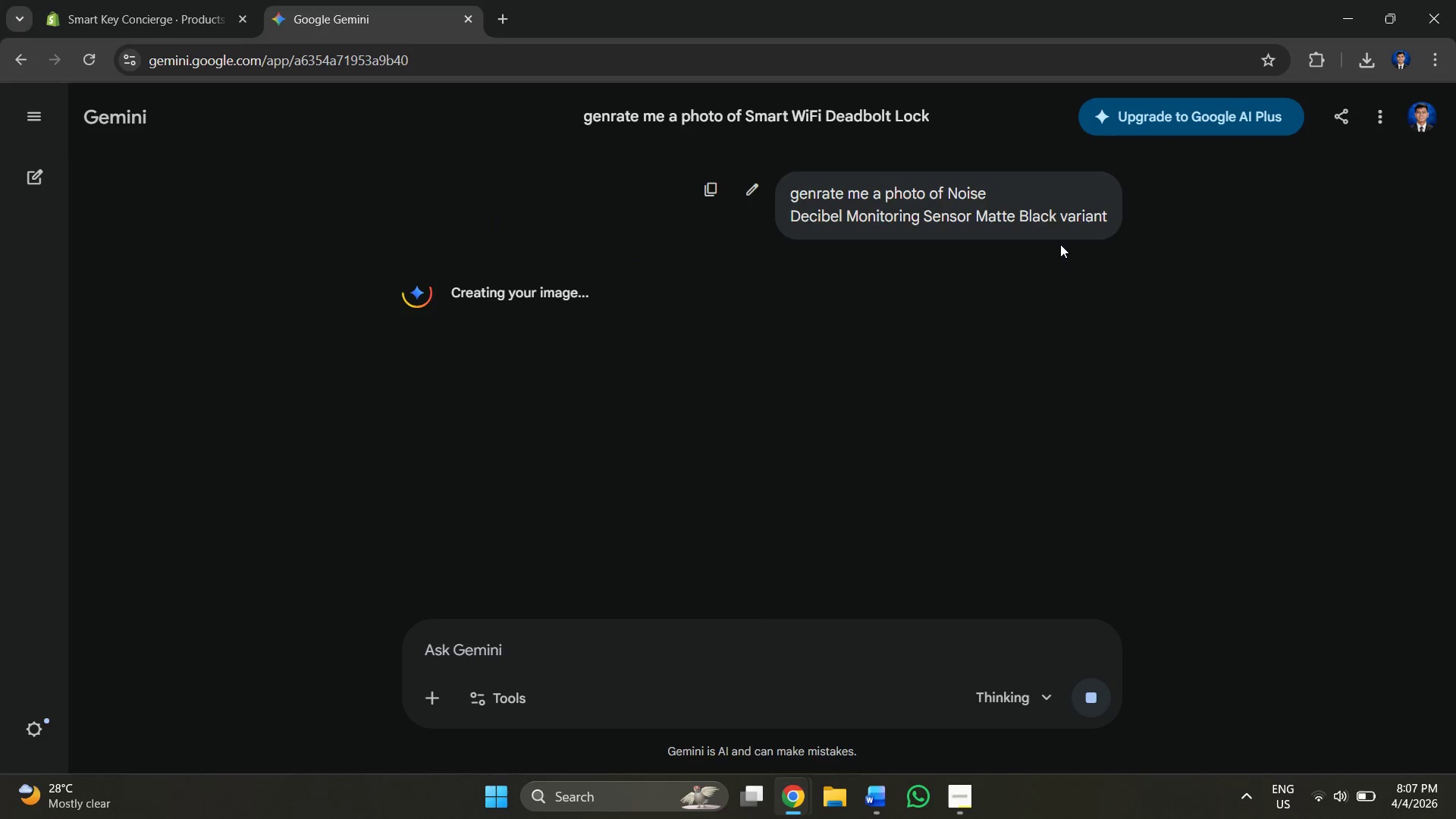 
key(Alt+AltLeft)
 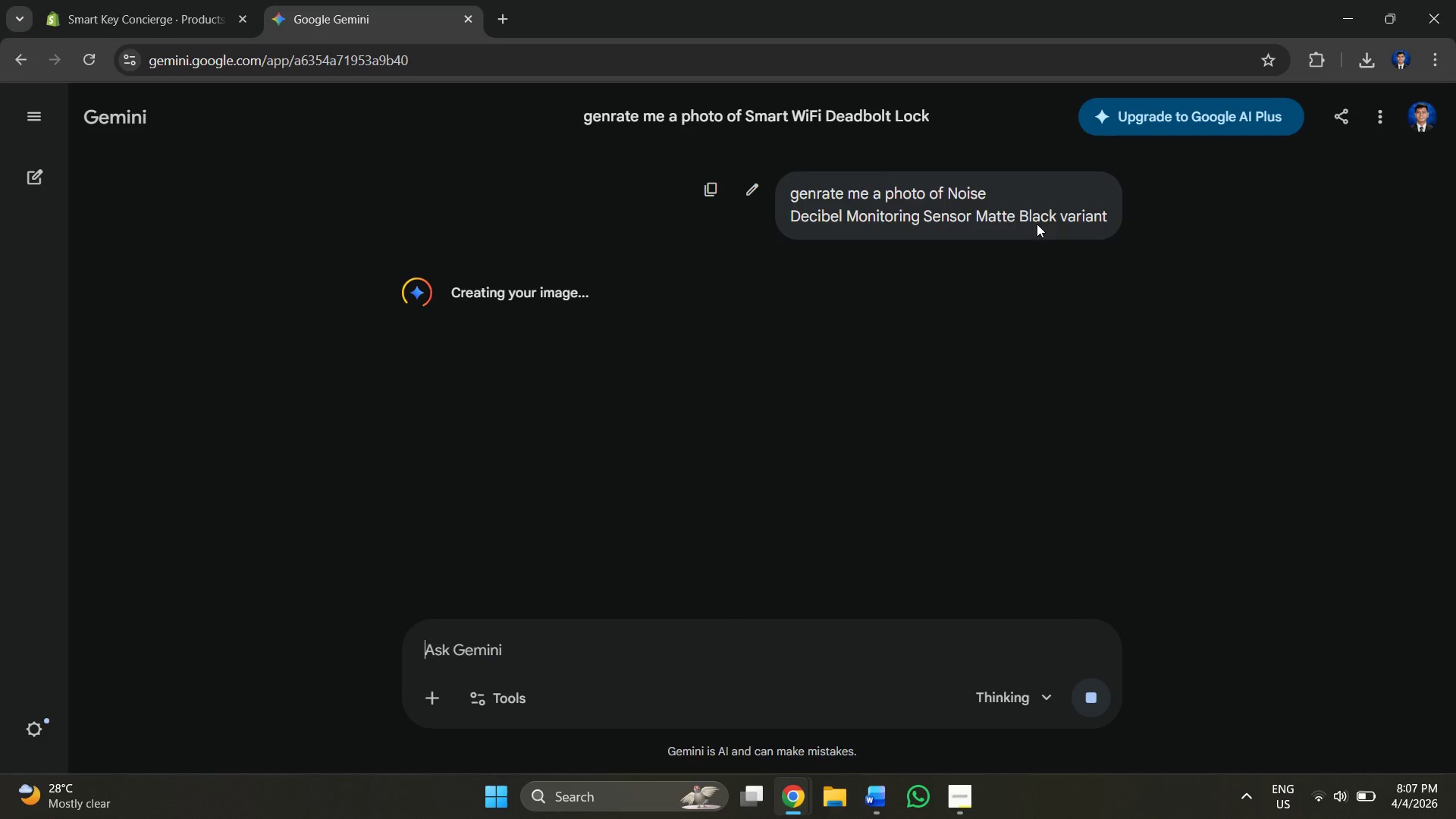 
key(Alt+Tab)
 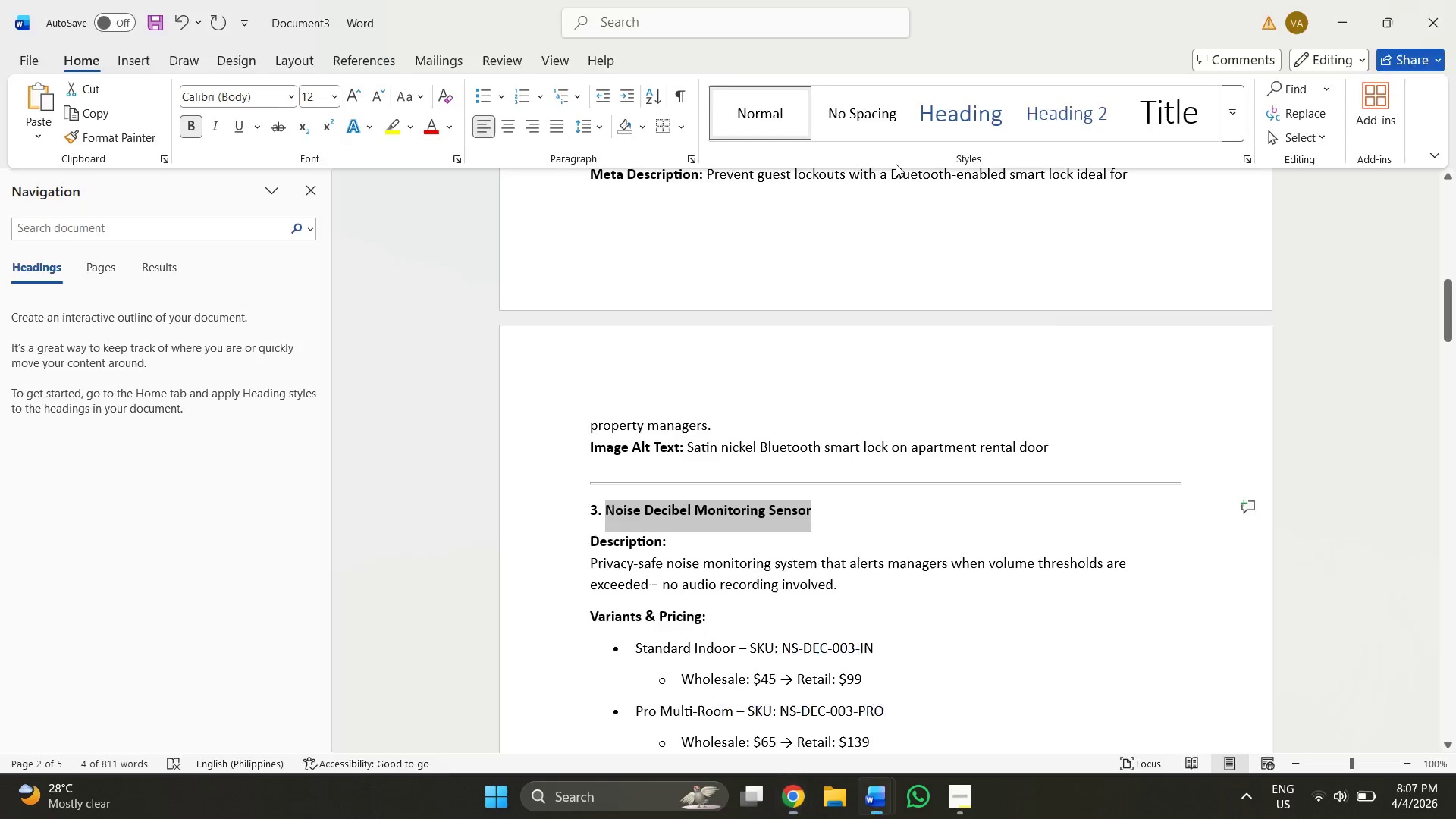 
key(Alt+AltLeft)
 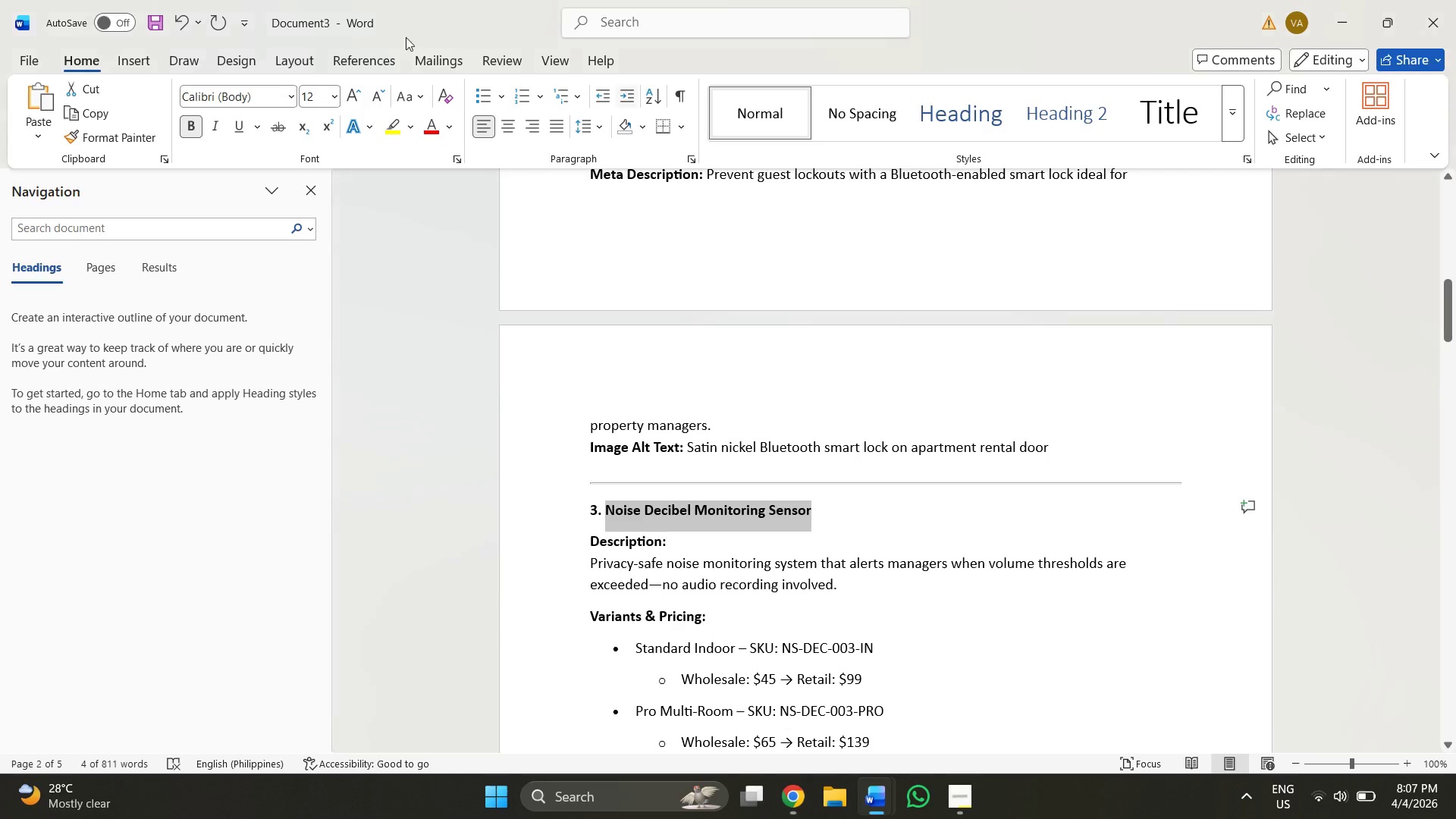 
key(Alt+Tab)
 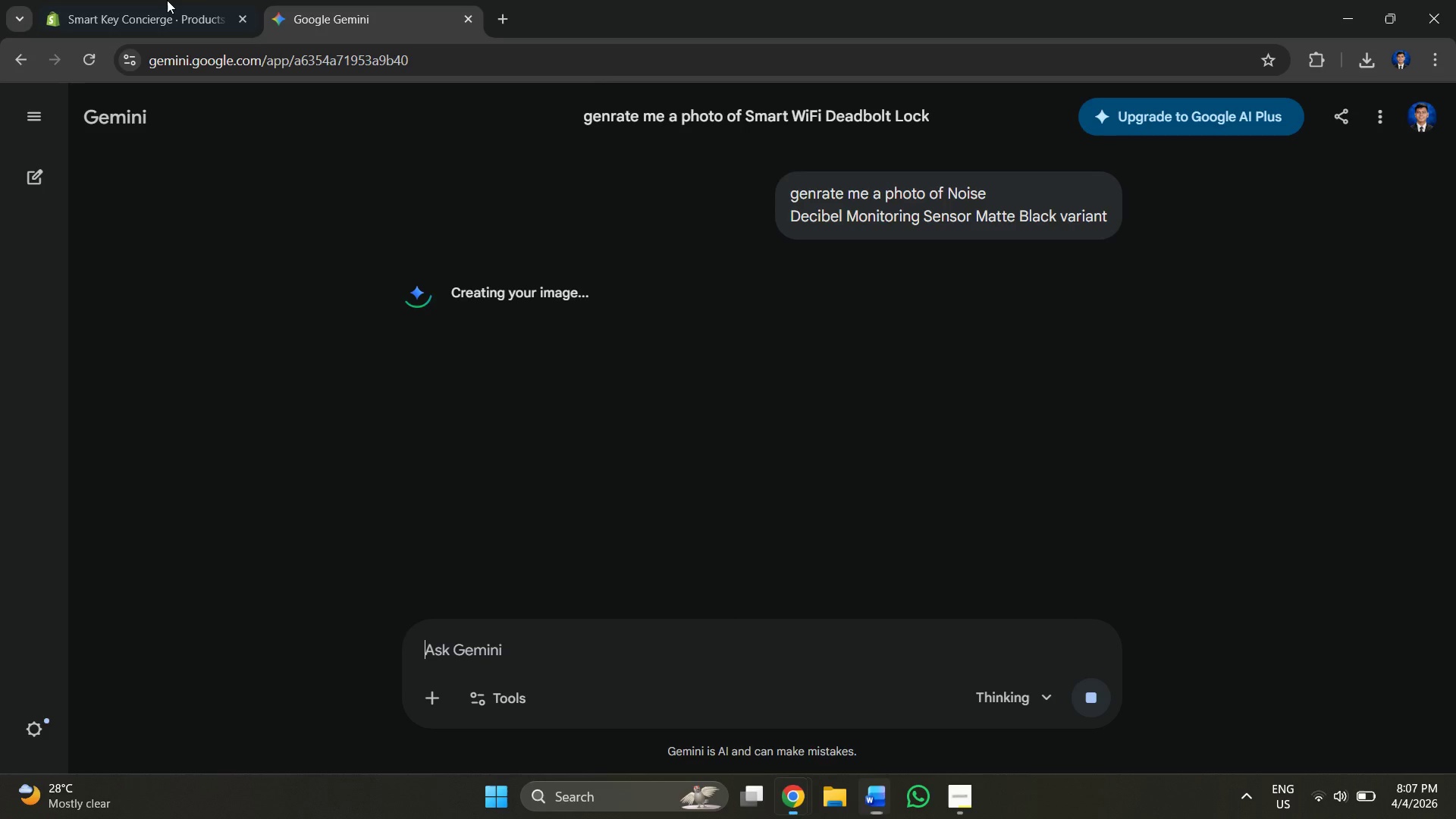 
left_click([162, 0])
 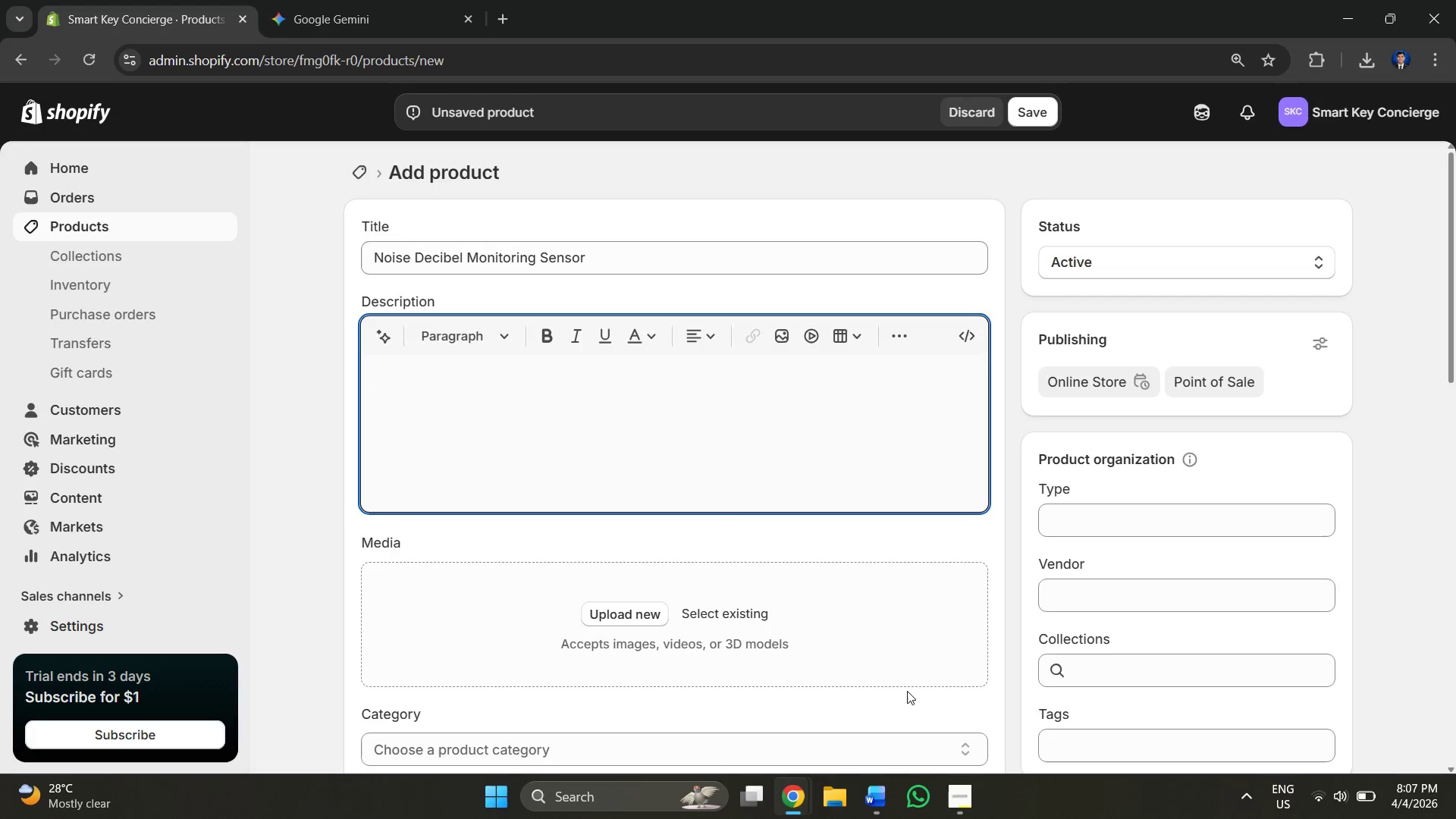 
left_click([980, 800])